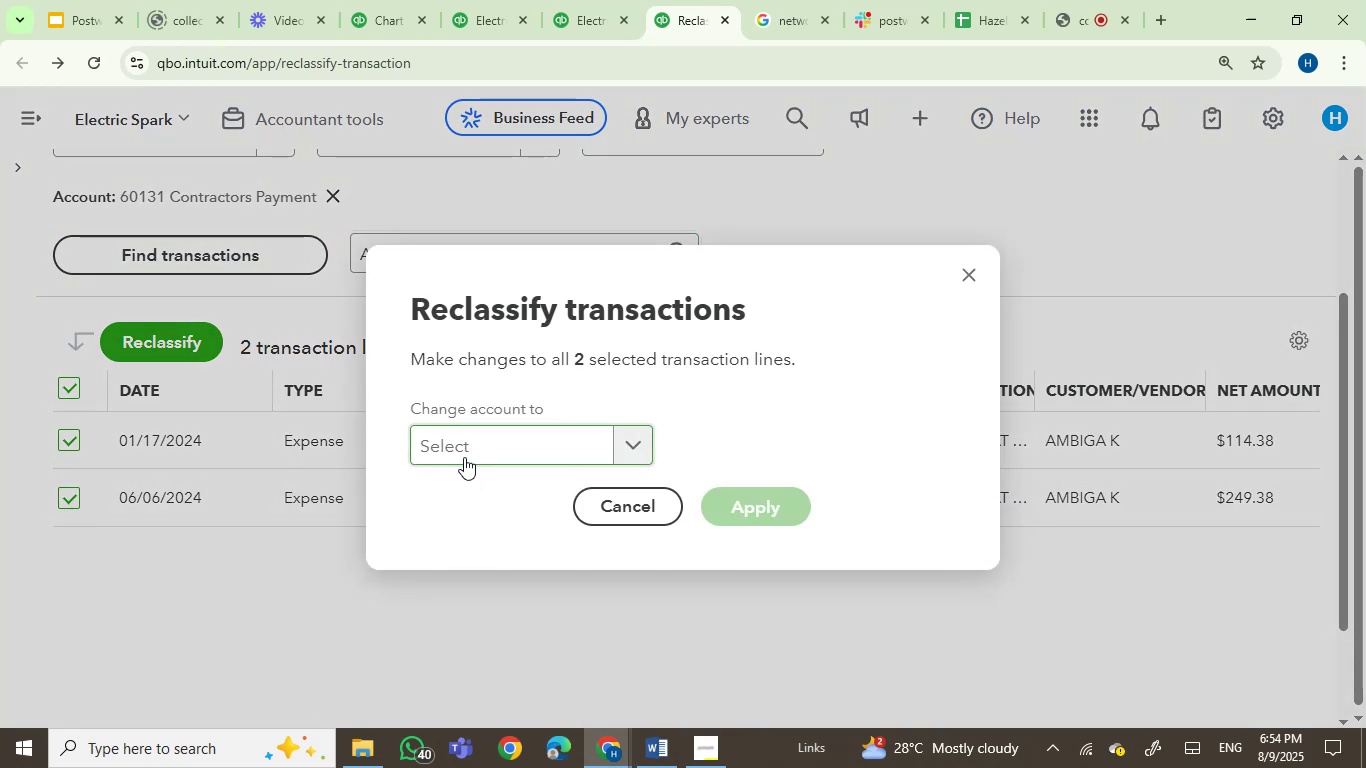 
left_click([464, 457])
 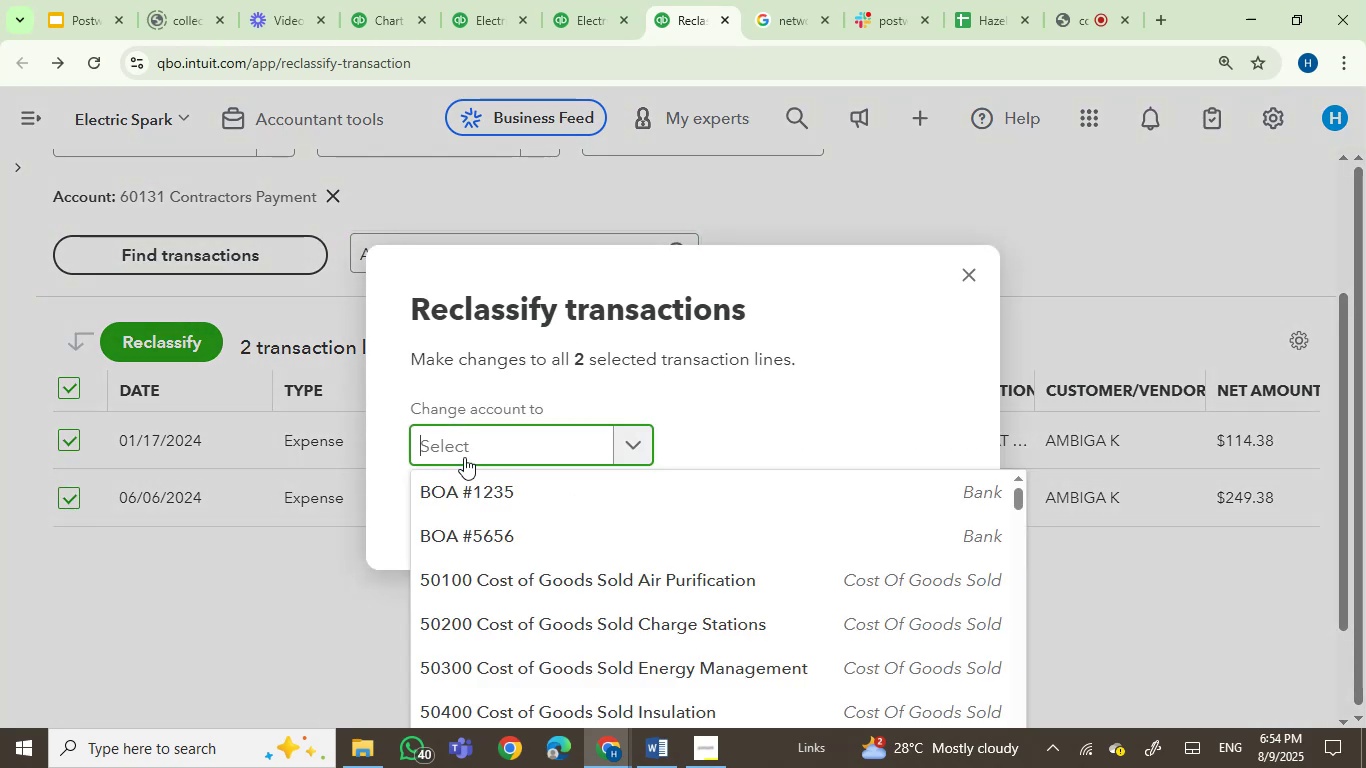 
key(Control+V)
 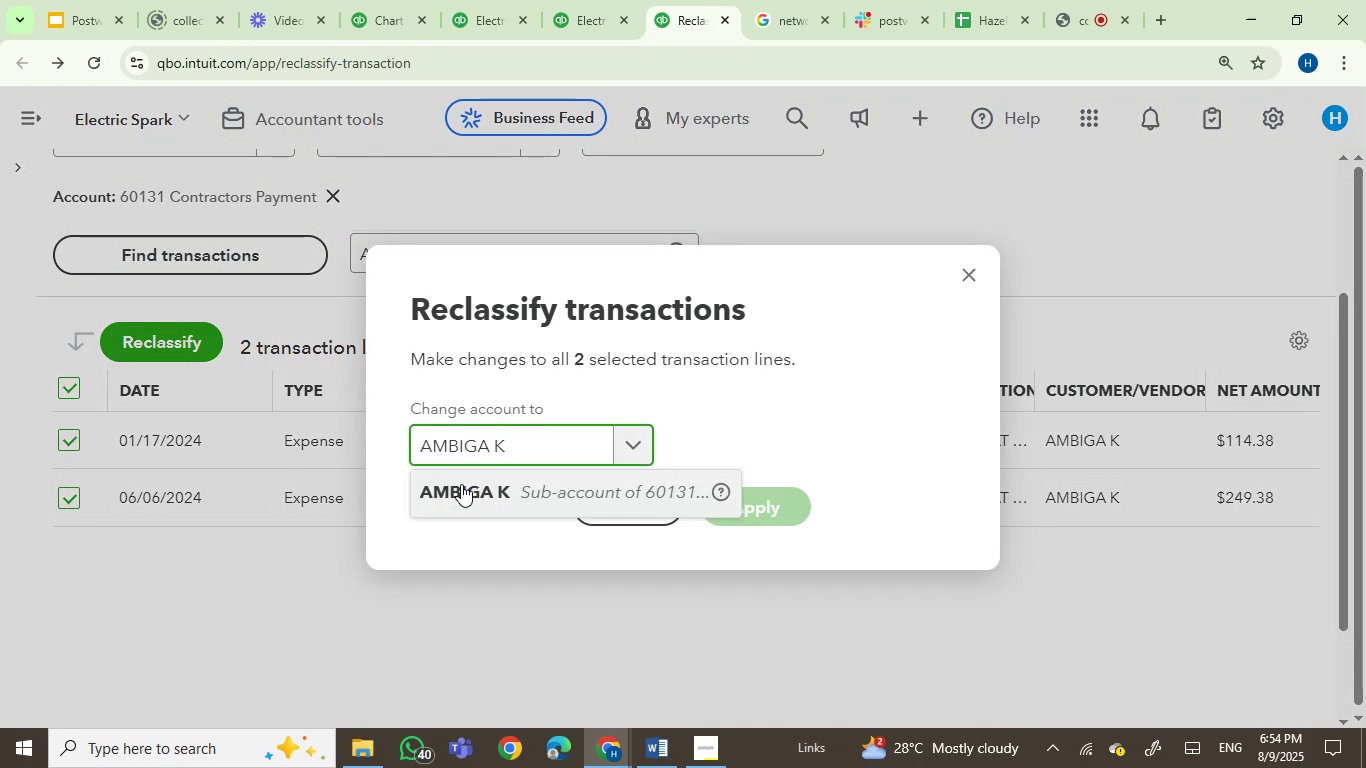 
left_click([459, 491])
 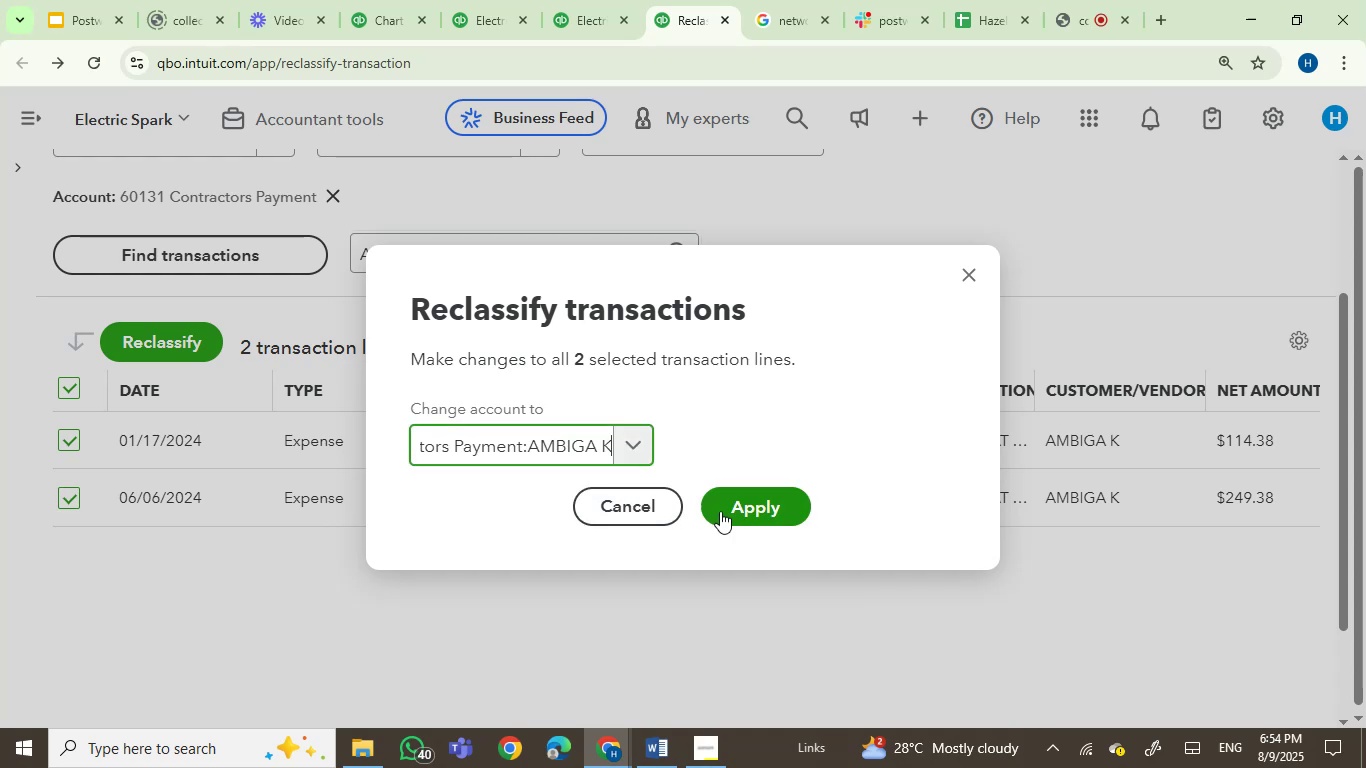 
left_click([750, 516])
 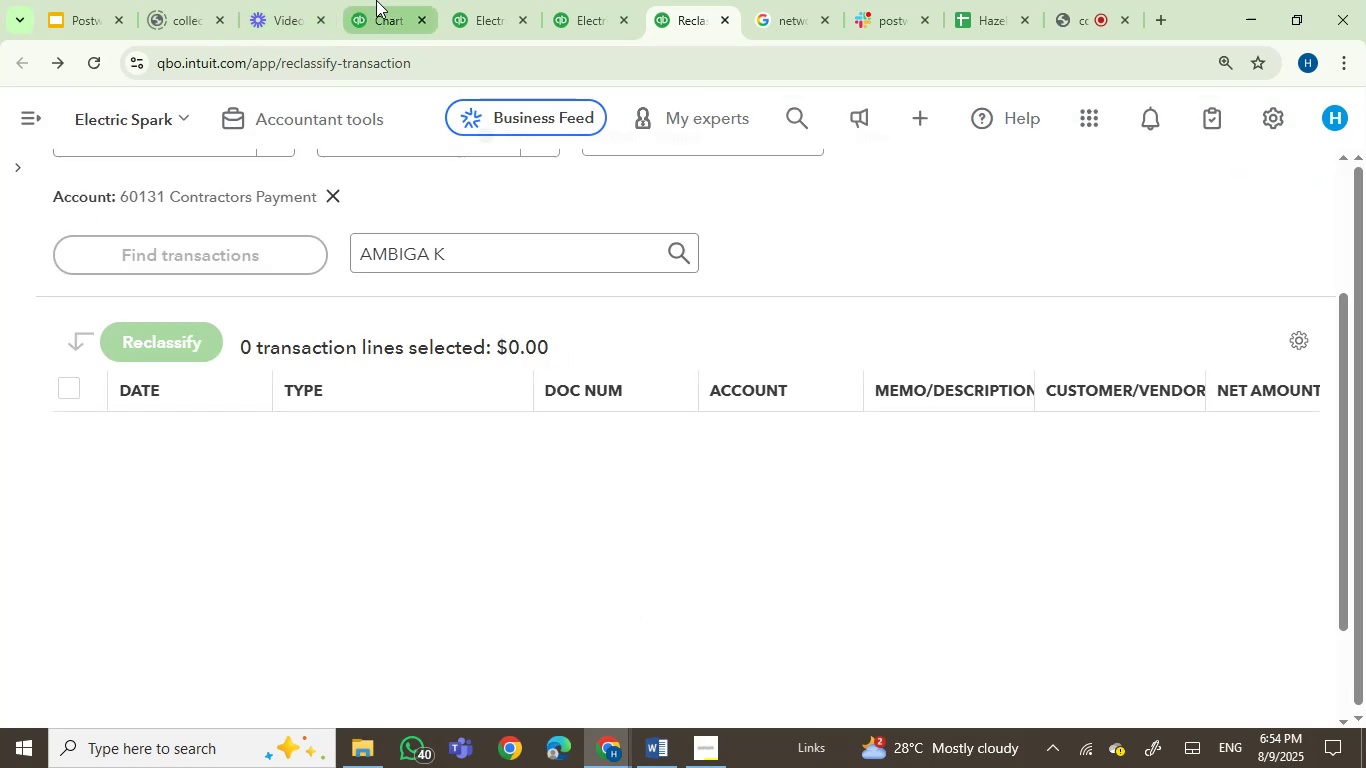 
left_click([481, 0])
 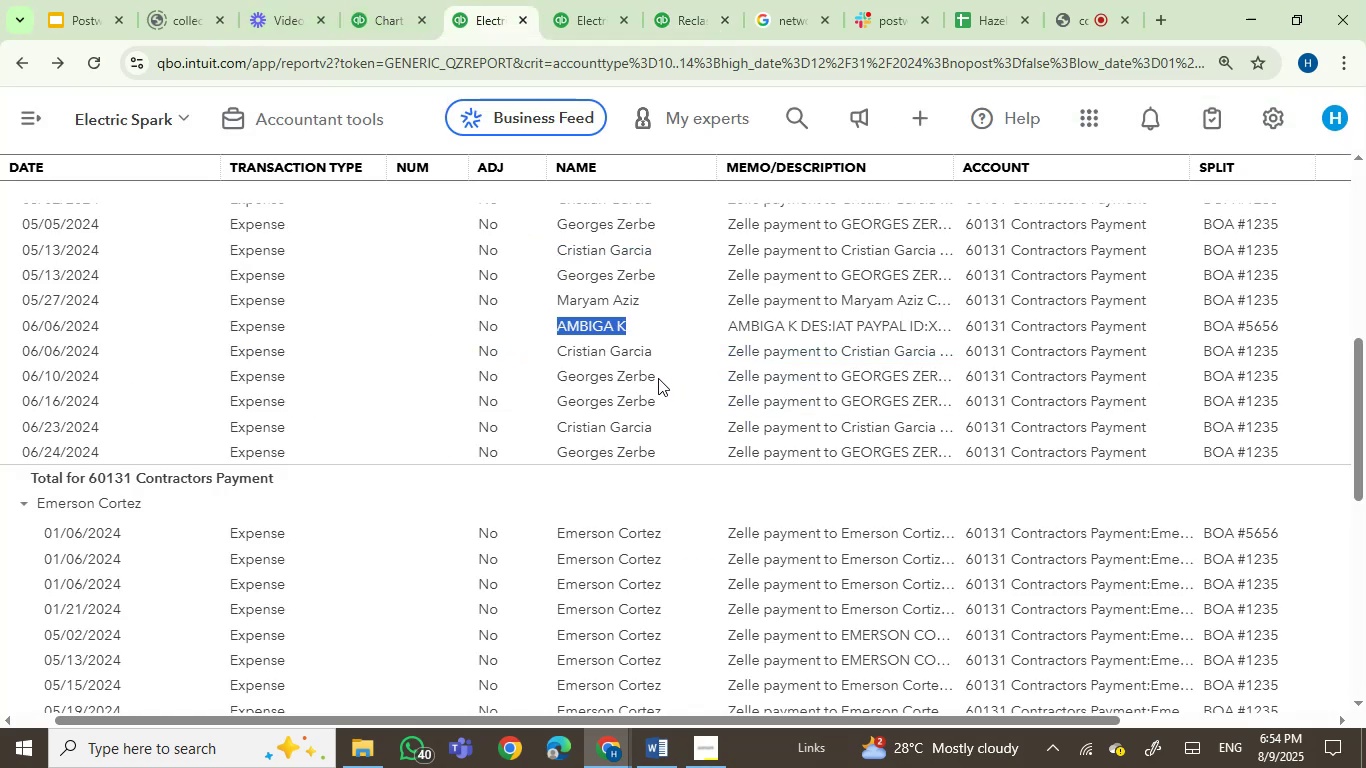 
left_click_drag(start_coordinate=[658, 378], to_coordinate=[561, 375])
 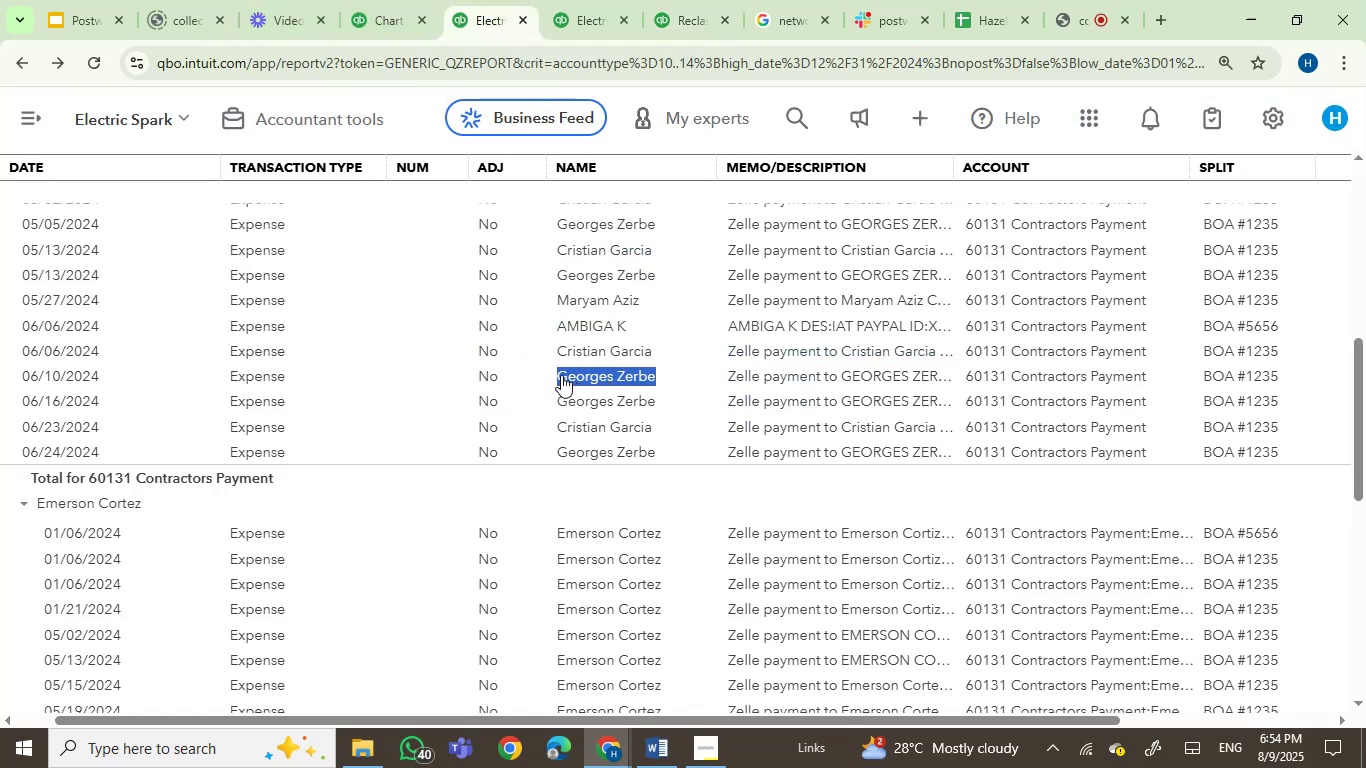 
key(Control+C)
 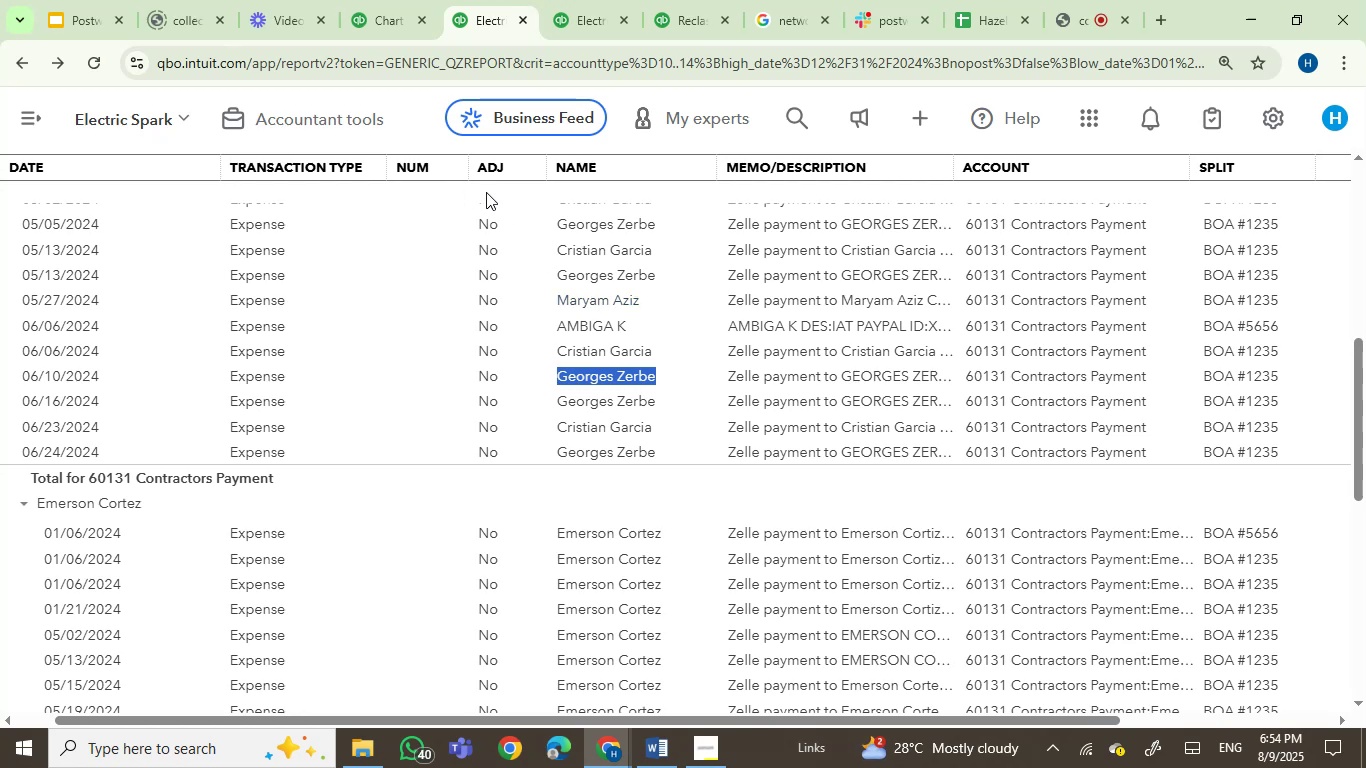 
wait(7.34)
 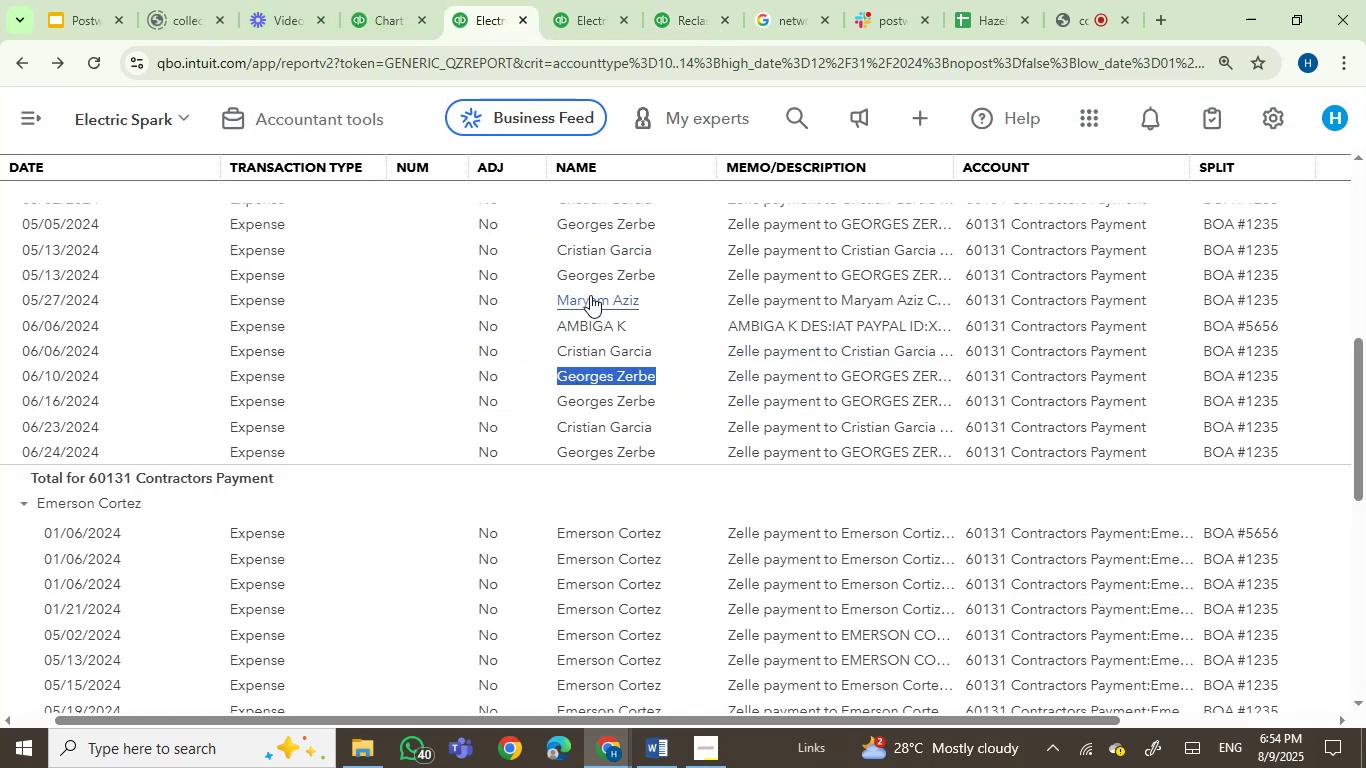 
left_click([371, 0])
 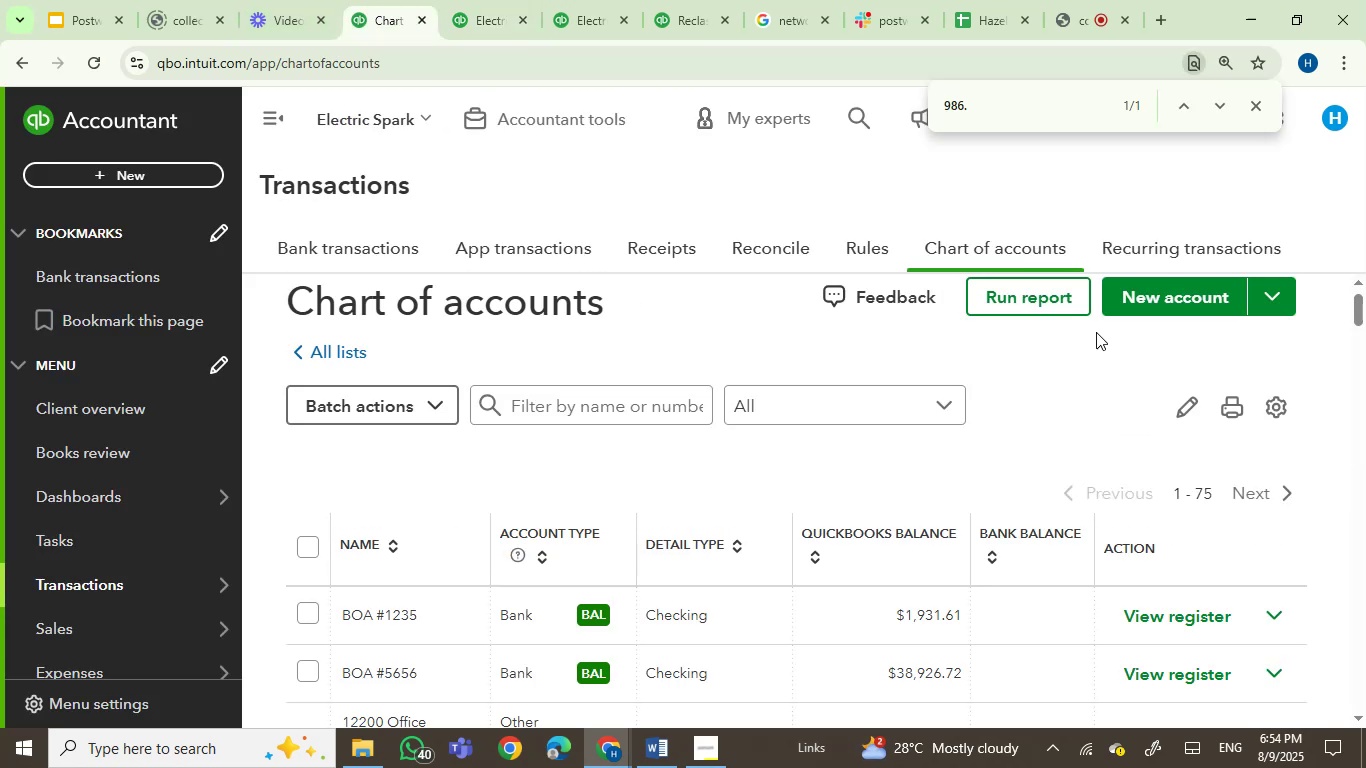 
left_click([1136, 309])
 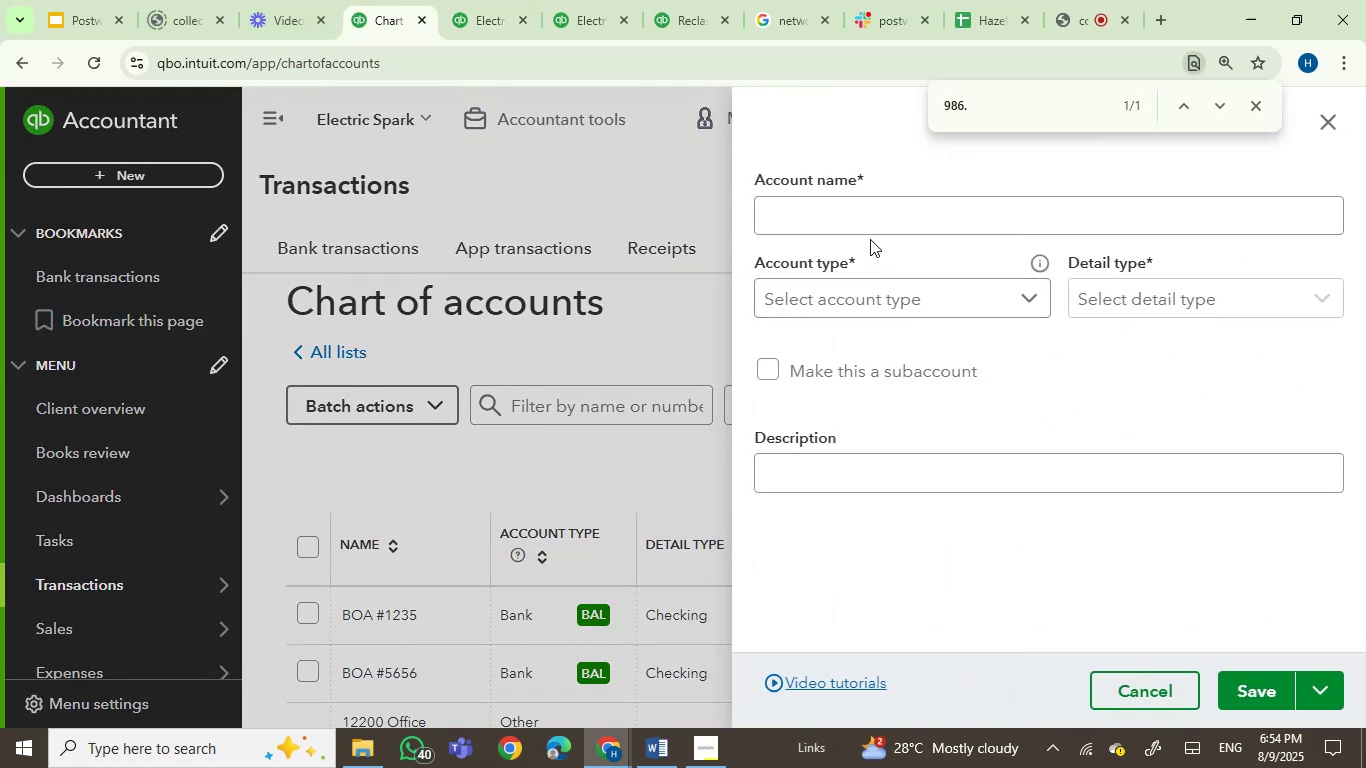 
left_click([639, 460])
 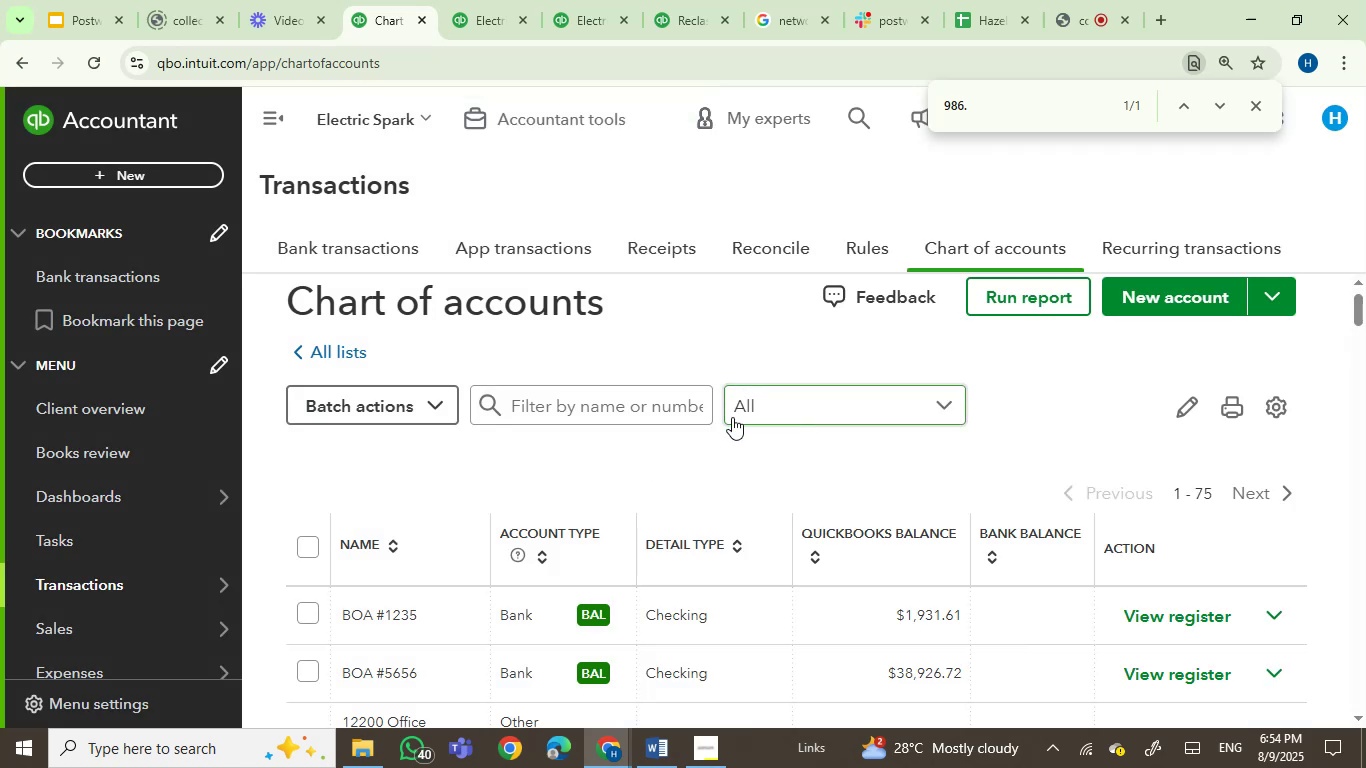 
left_click([676, 408])
 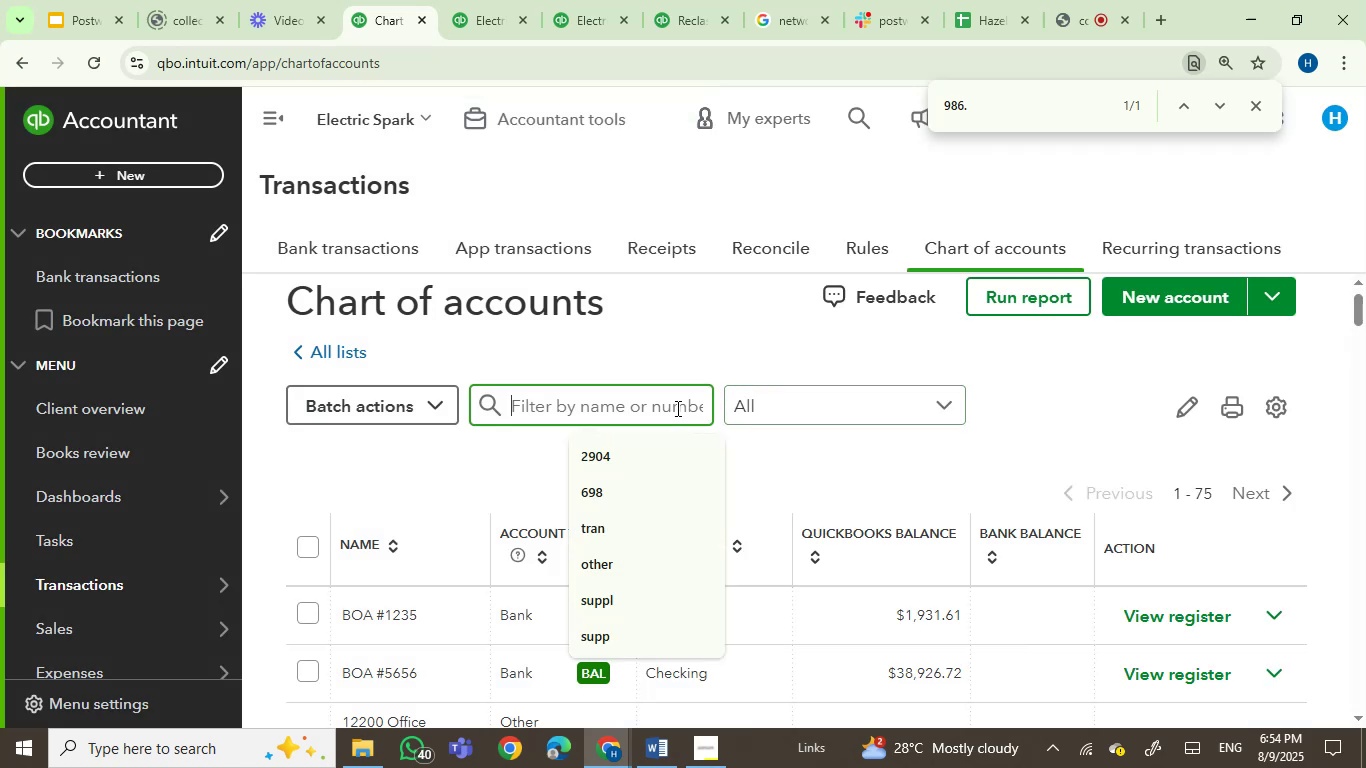 
key(Control+V)
 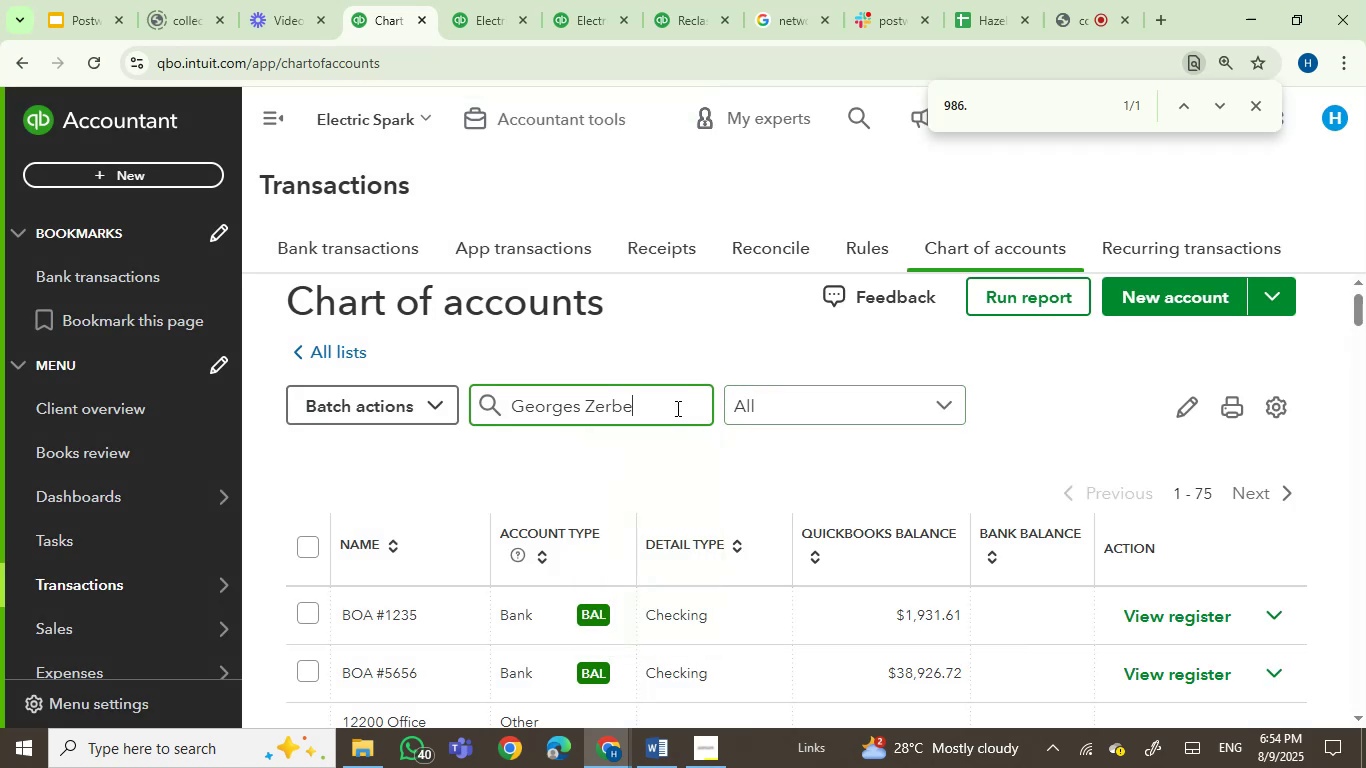 
key(Enter)
 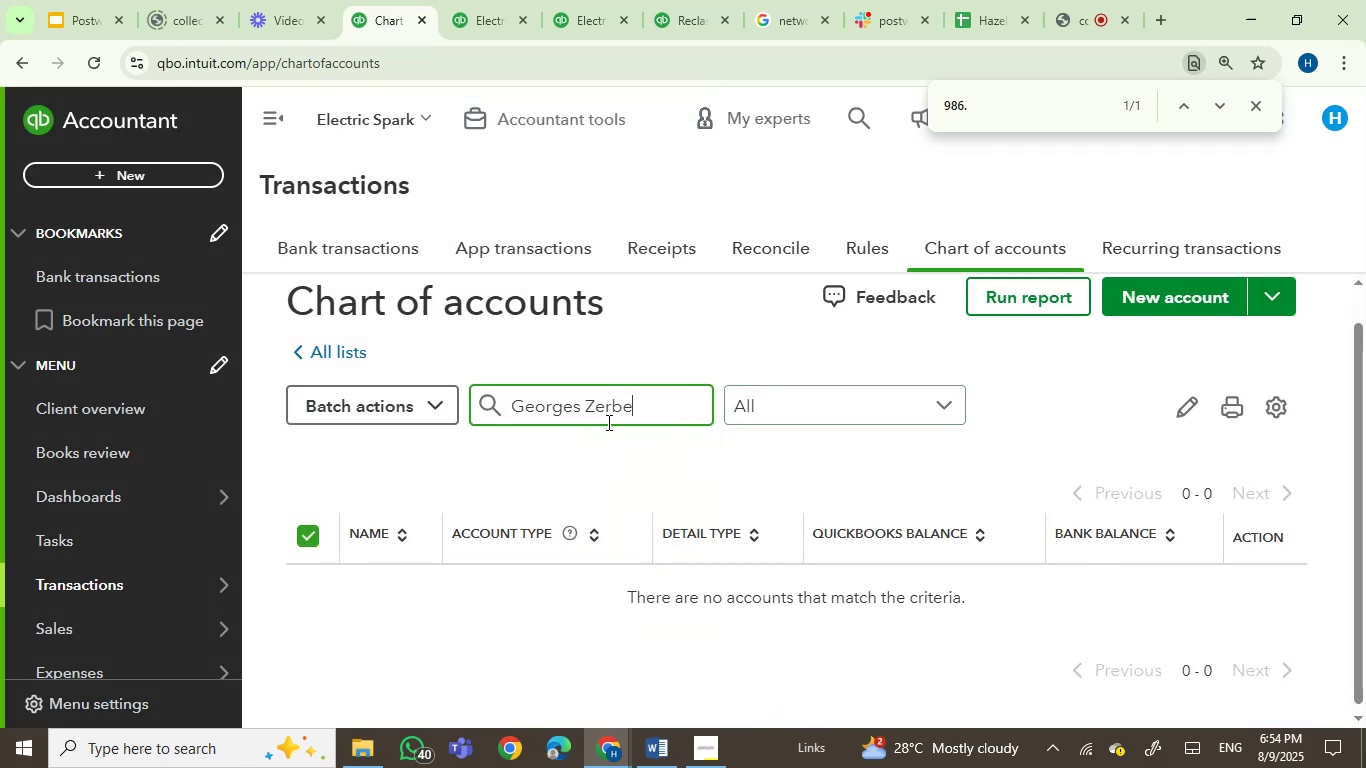 
double_click([603, 409])
 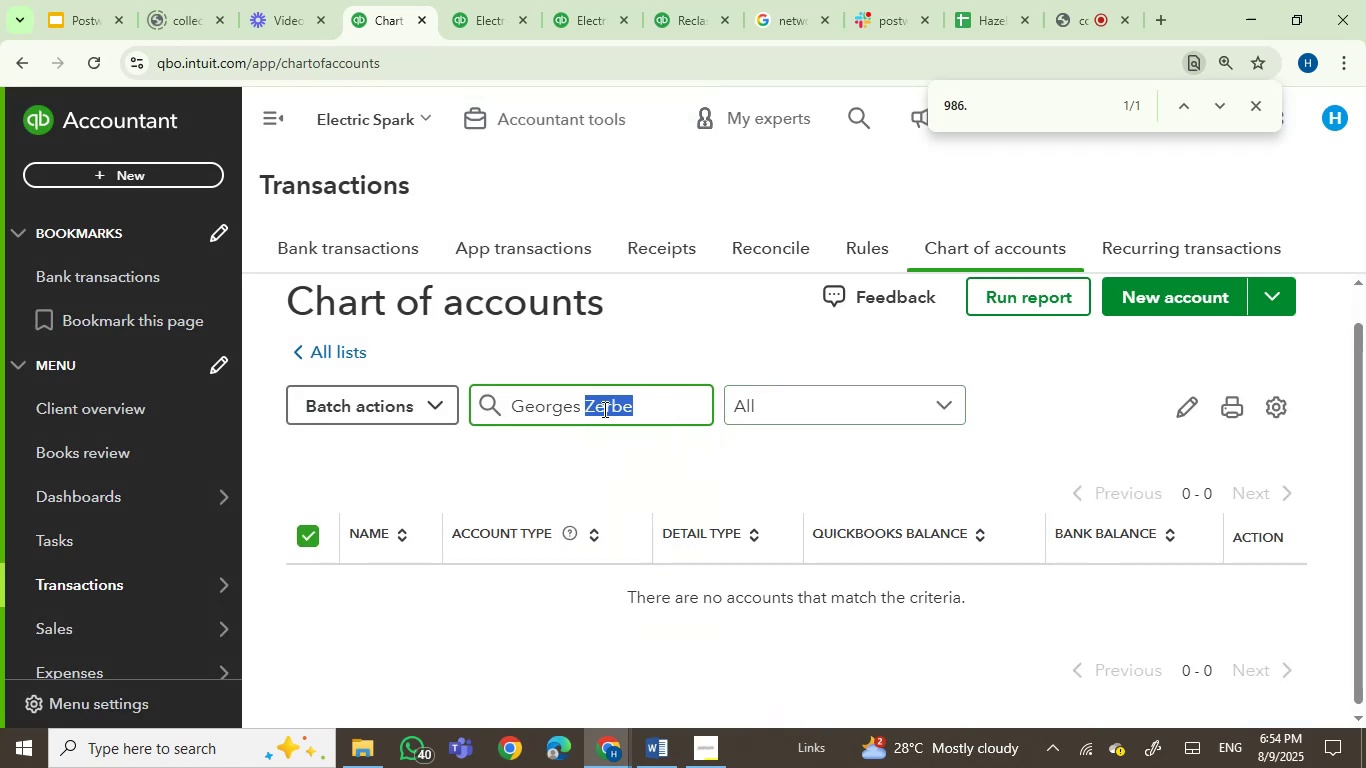 
key(Backspace)
 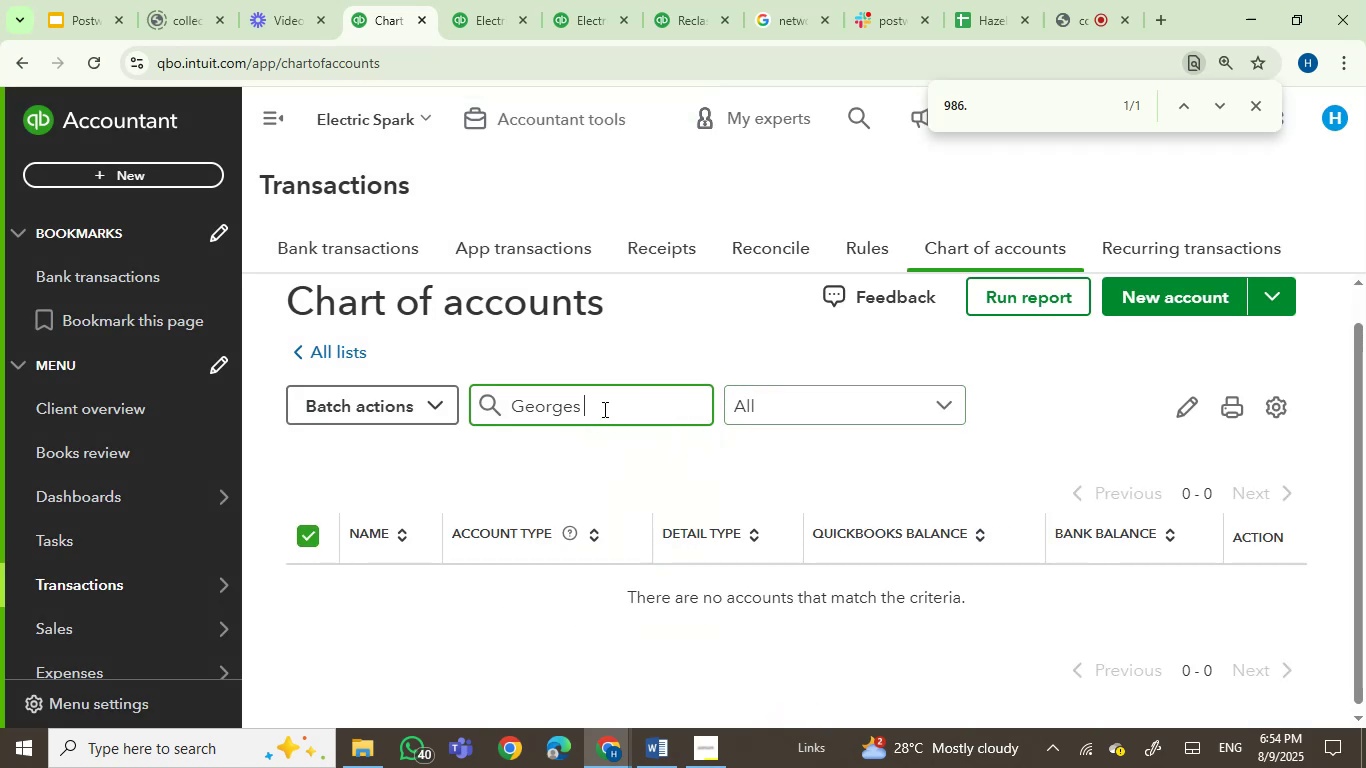 
key(Backspace)
 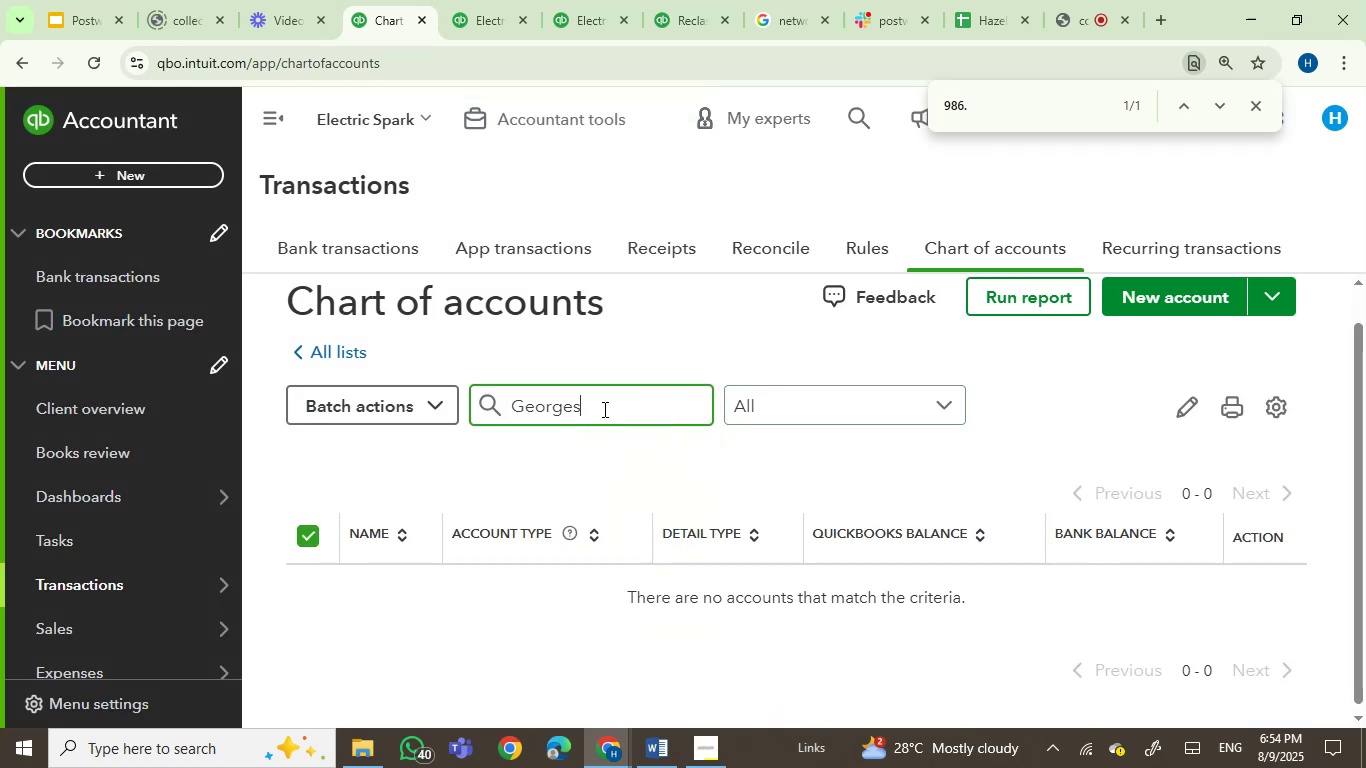 
key(Enter)
 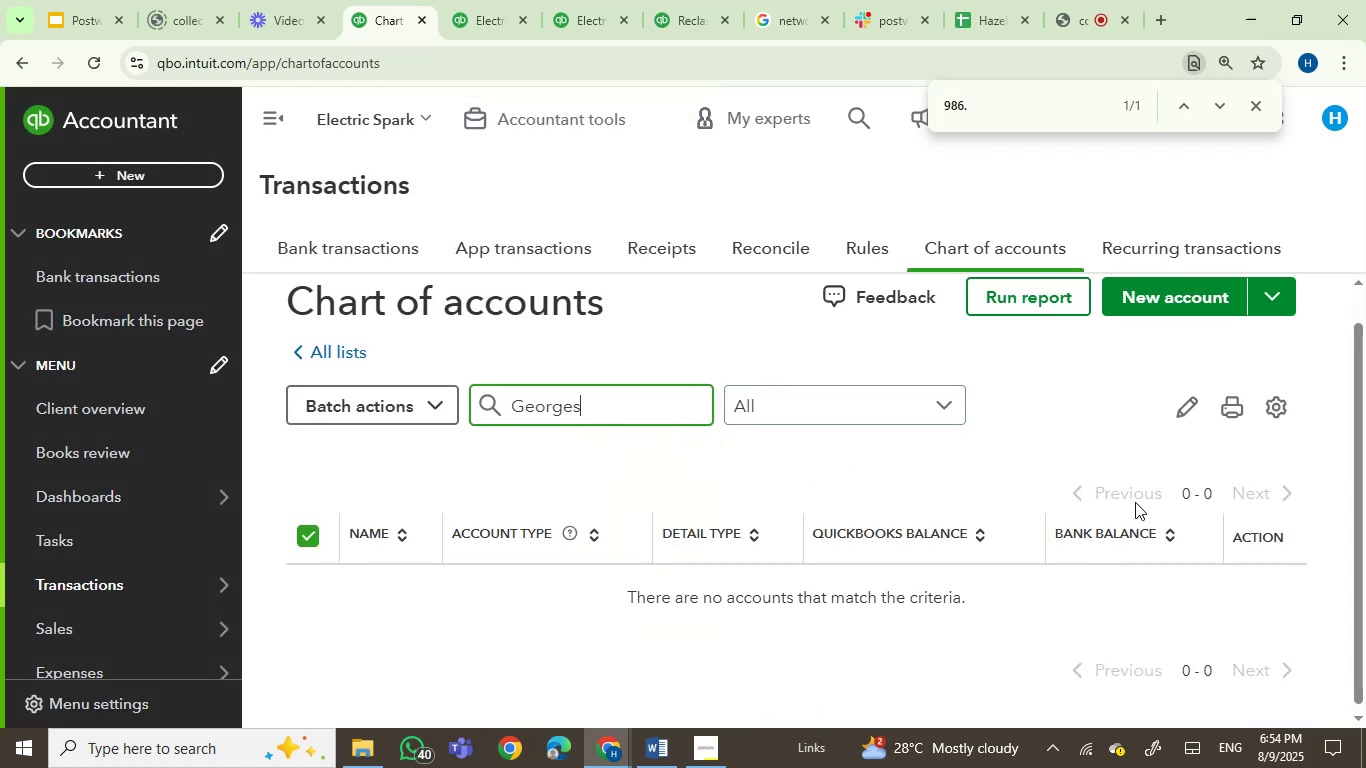 
key(Backspace)
 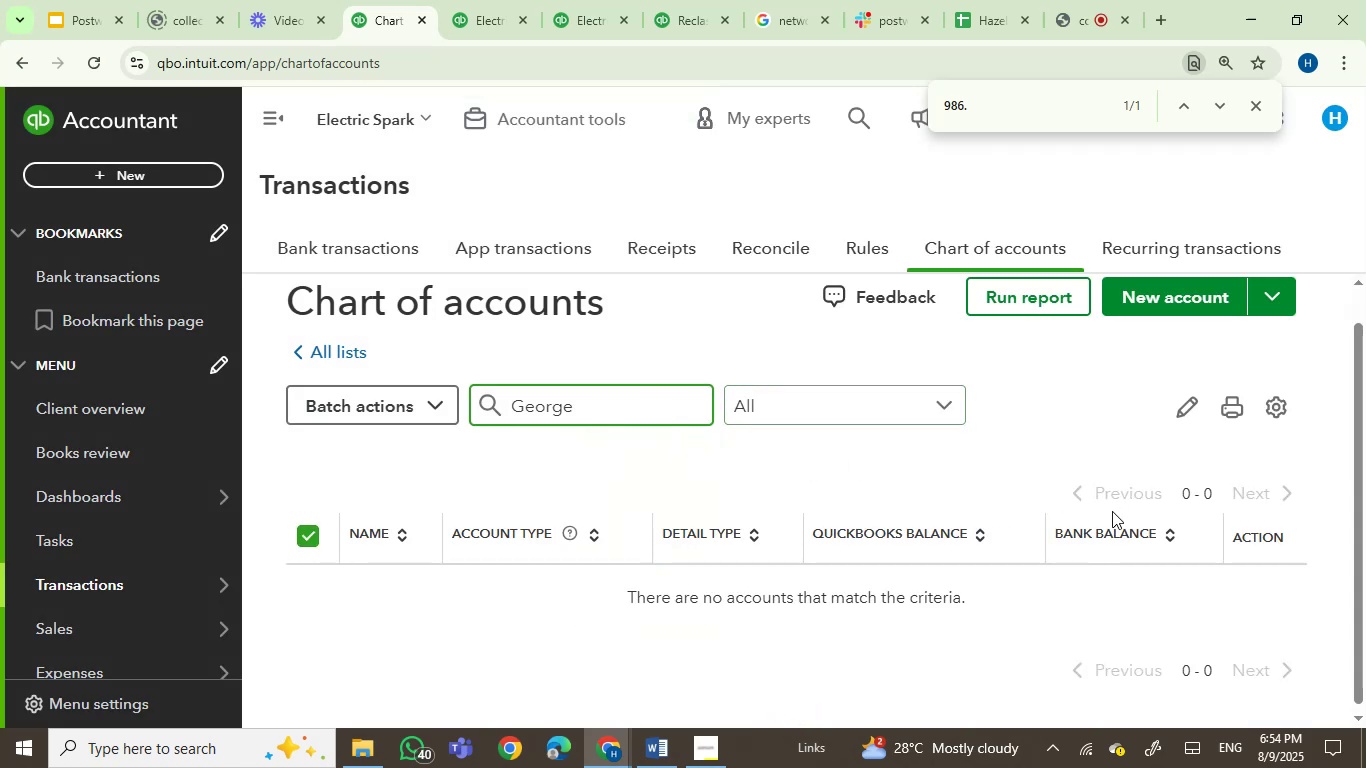 
key(Enter)
 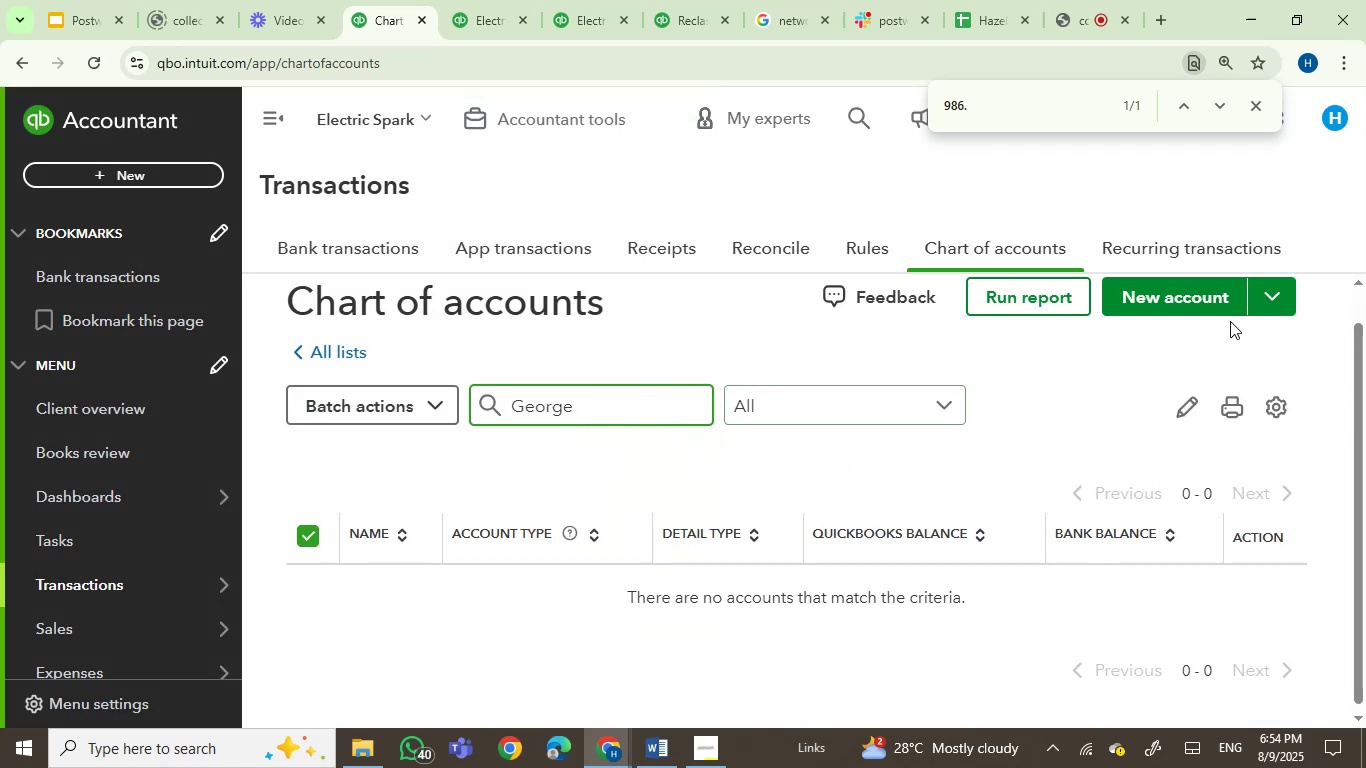 
left_click([1199, 303])
 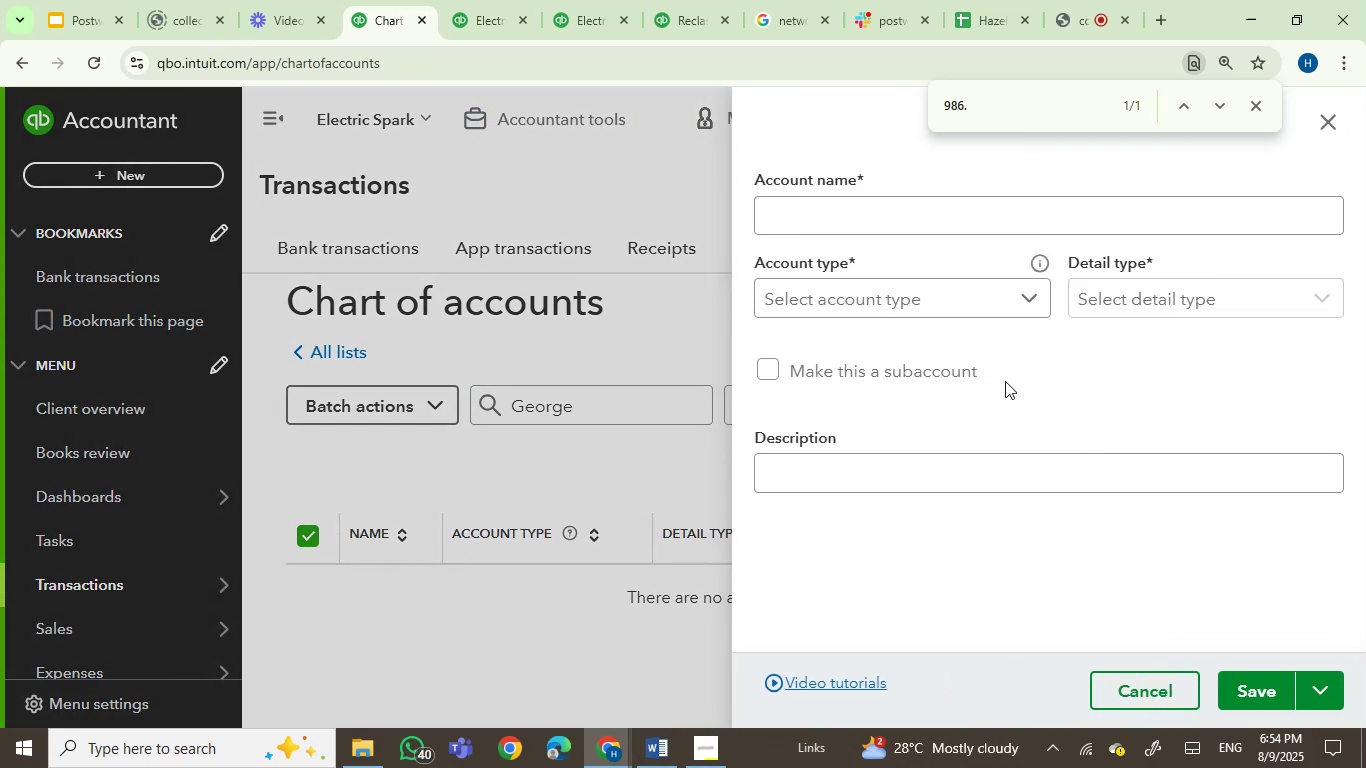 
left_click([906, 216])
 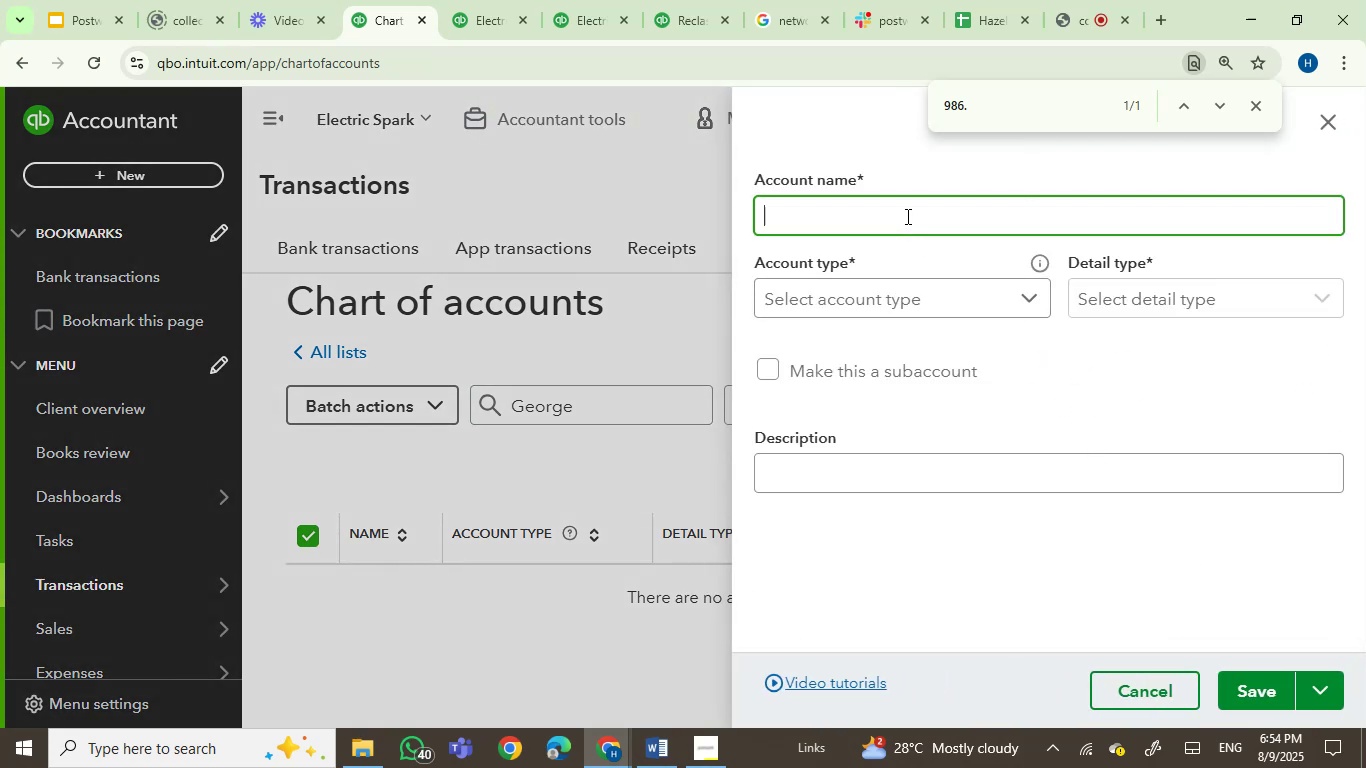 
key(Control+V)
 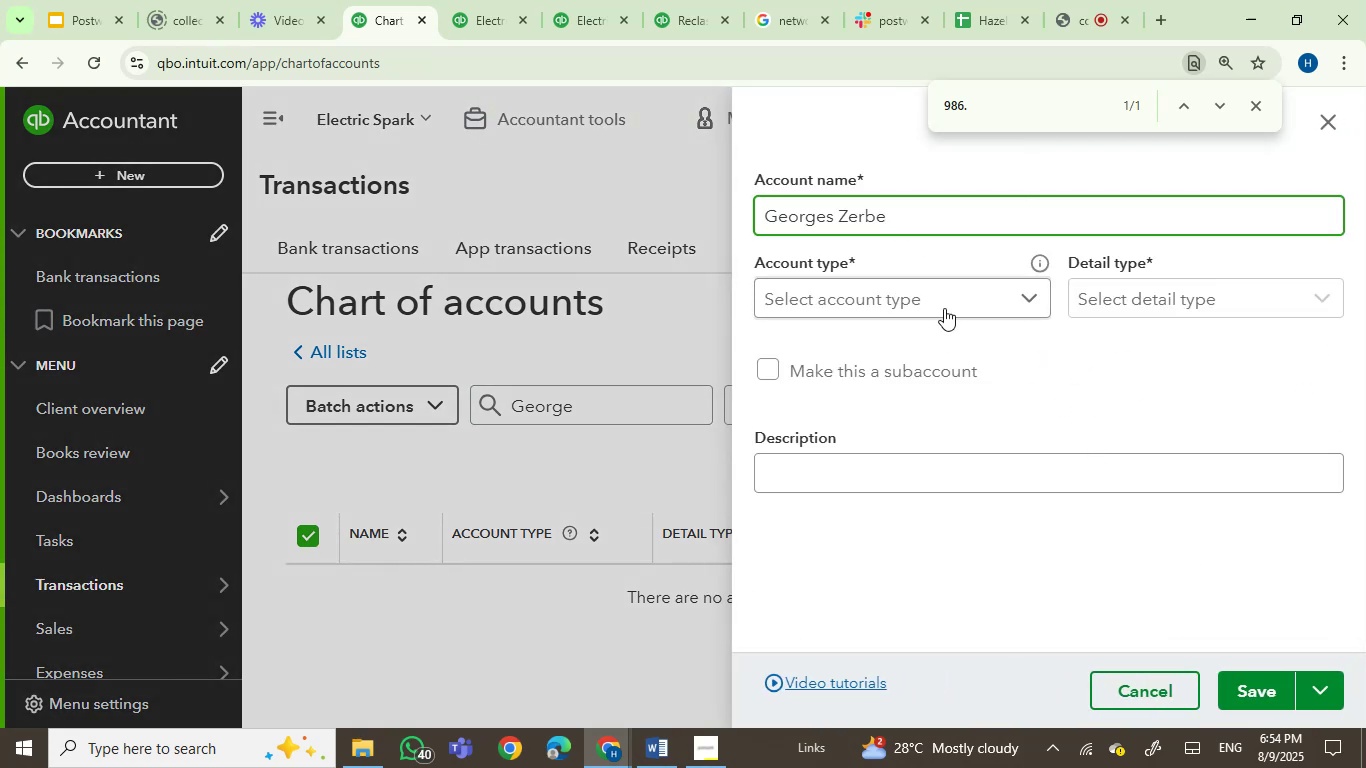 
left_click([945, 302])
 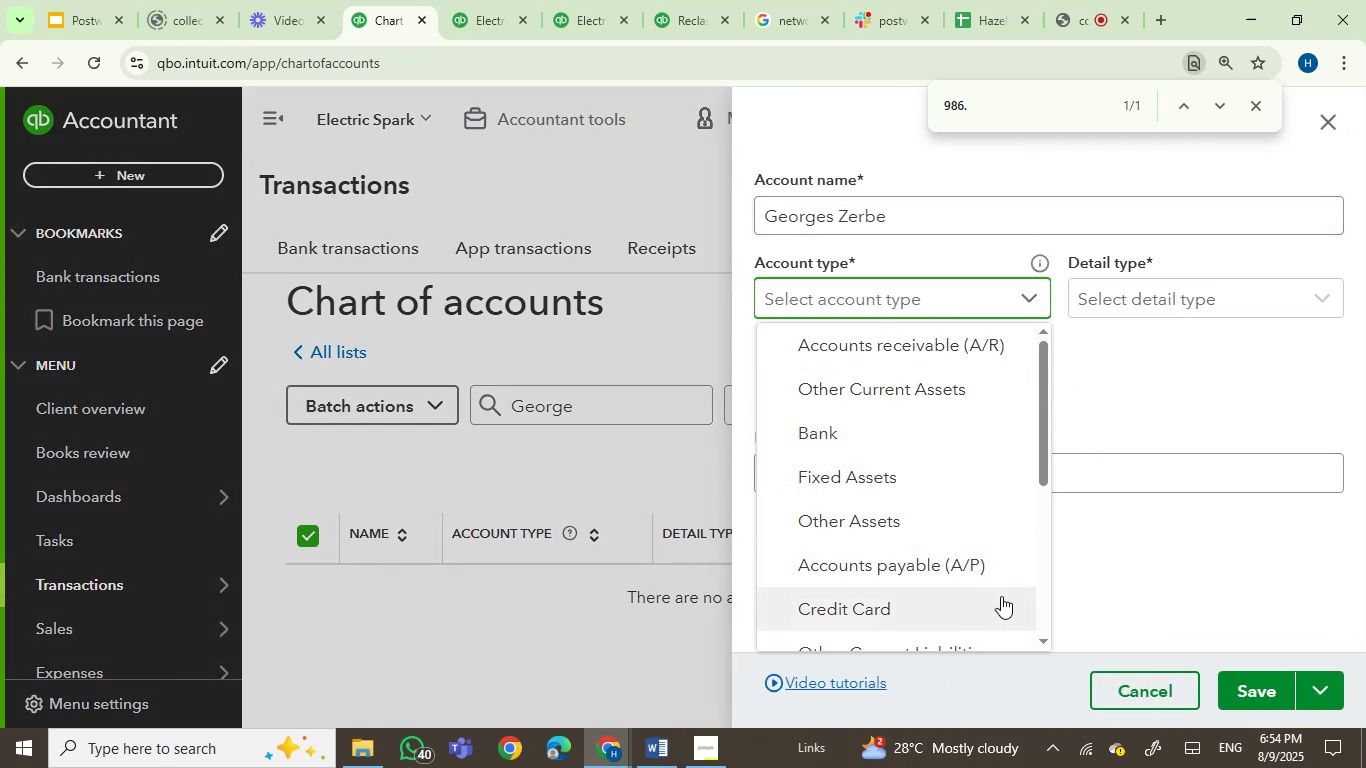 
double_click([1039, 637])
 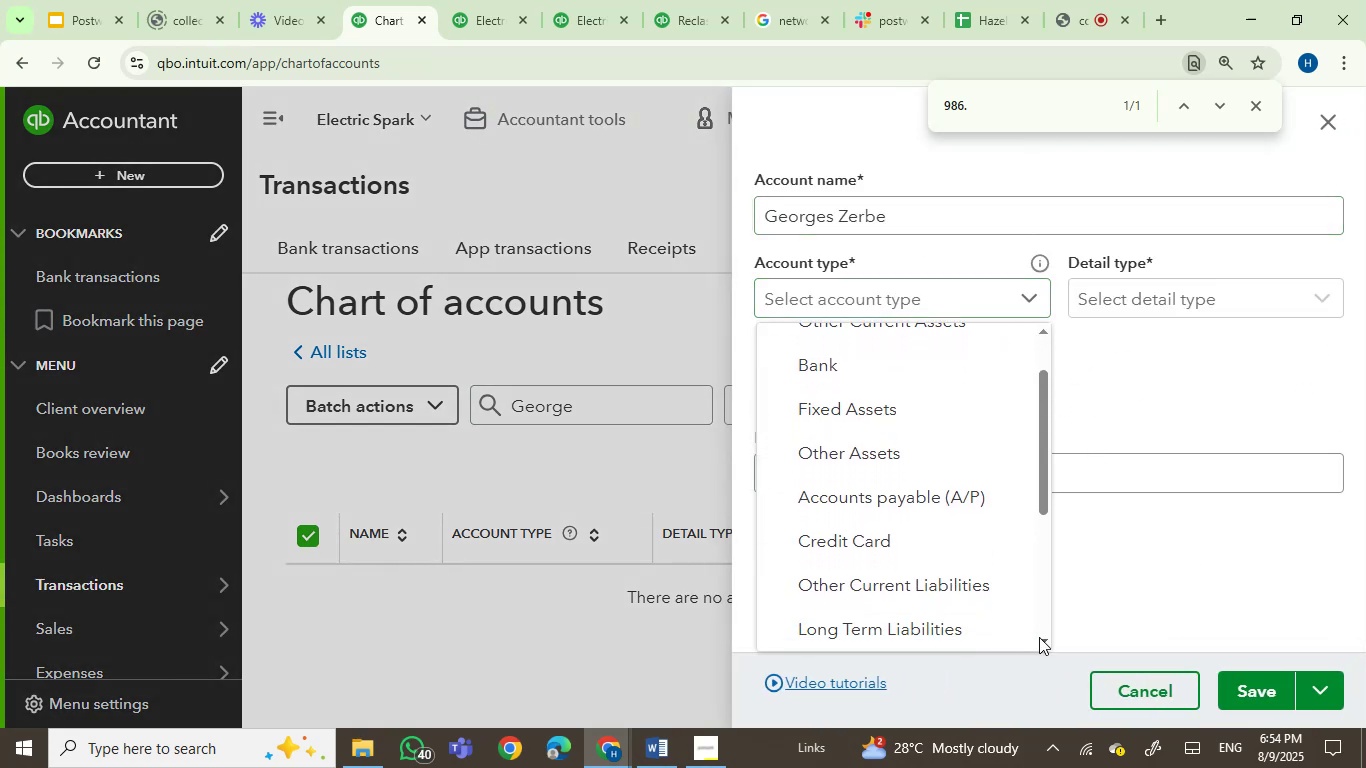 
triple_click([1039, 637])
 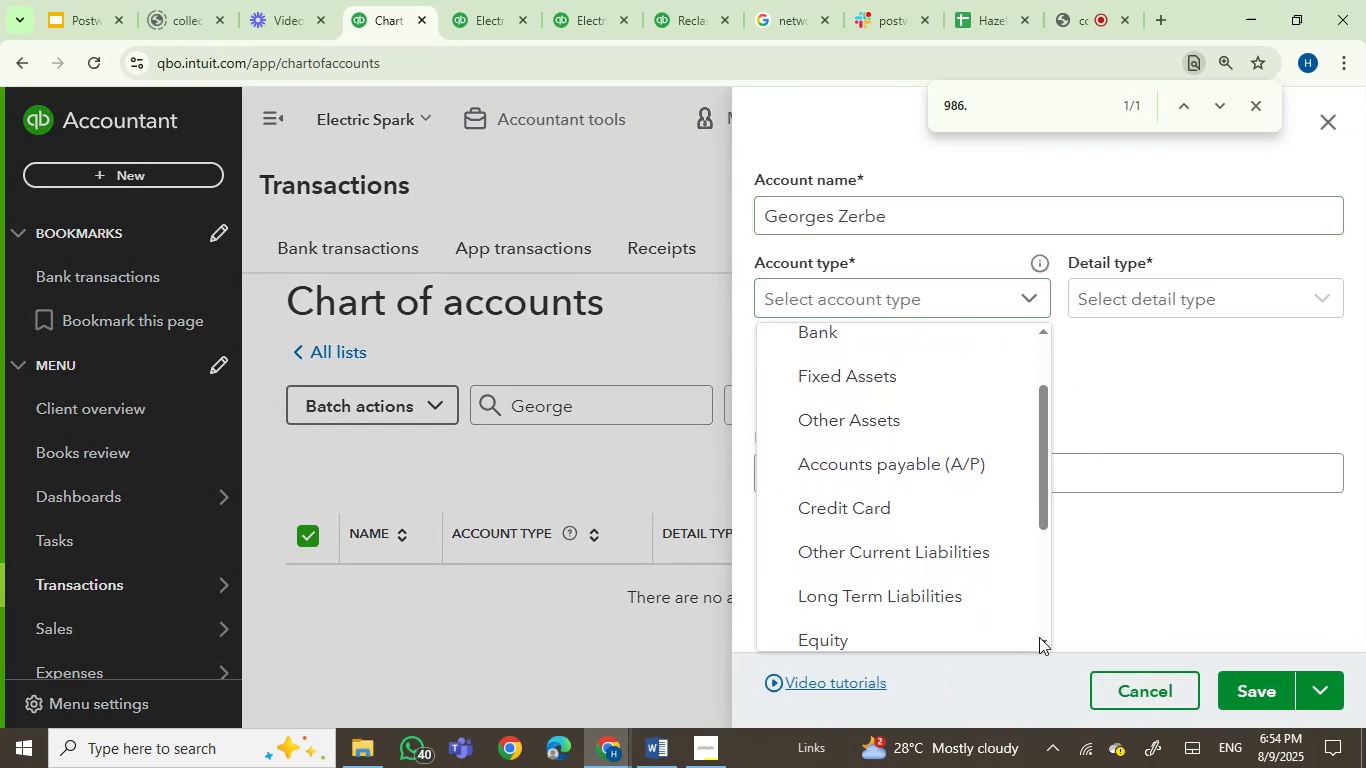 
triple_click([1039, 637])
 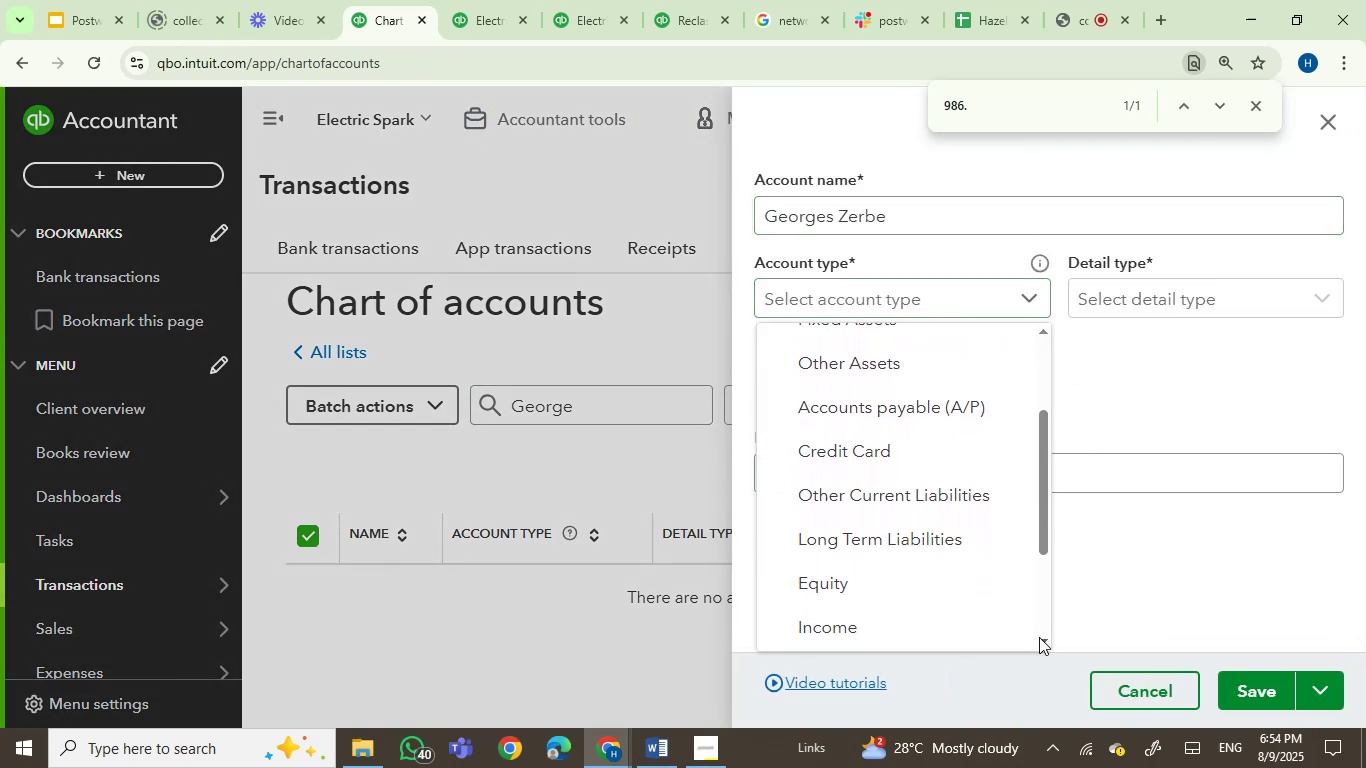 
triple_click([1039, 637])
 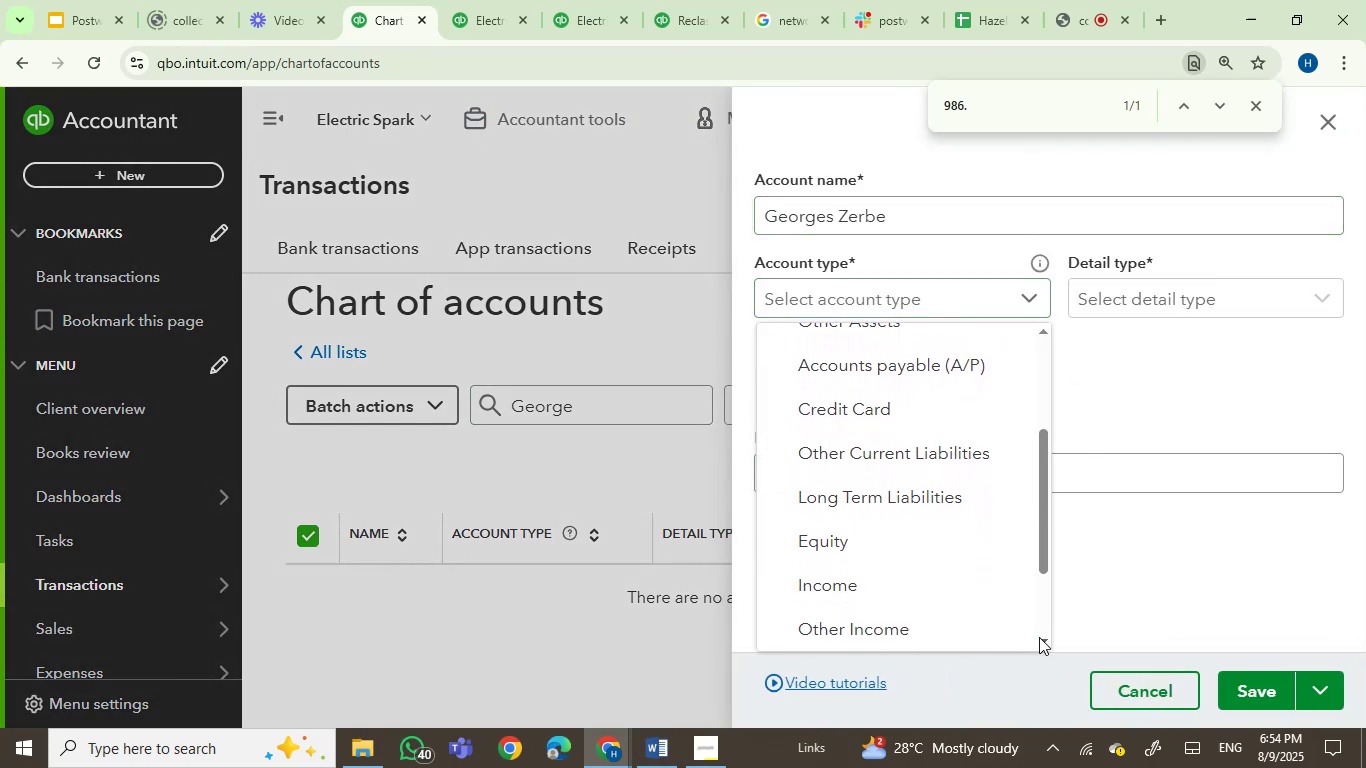 
triple_click([1039, 637])
 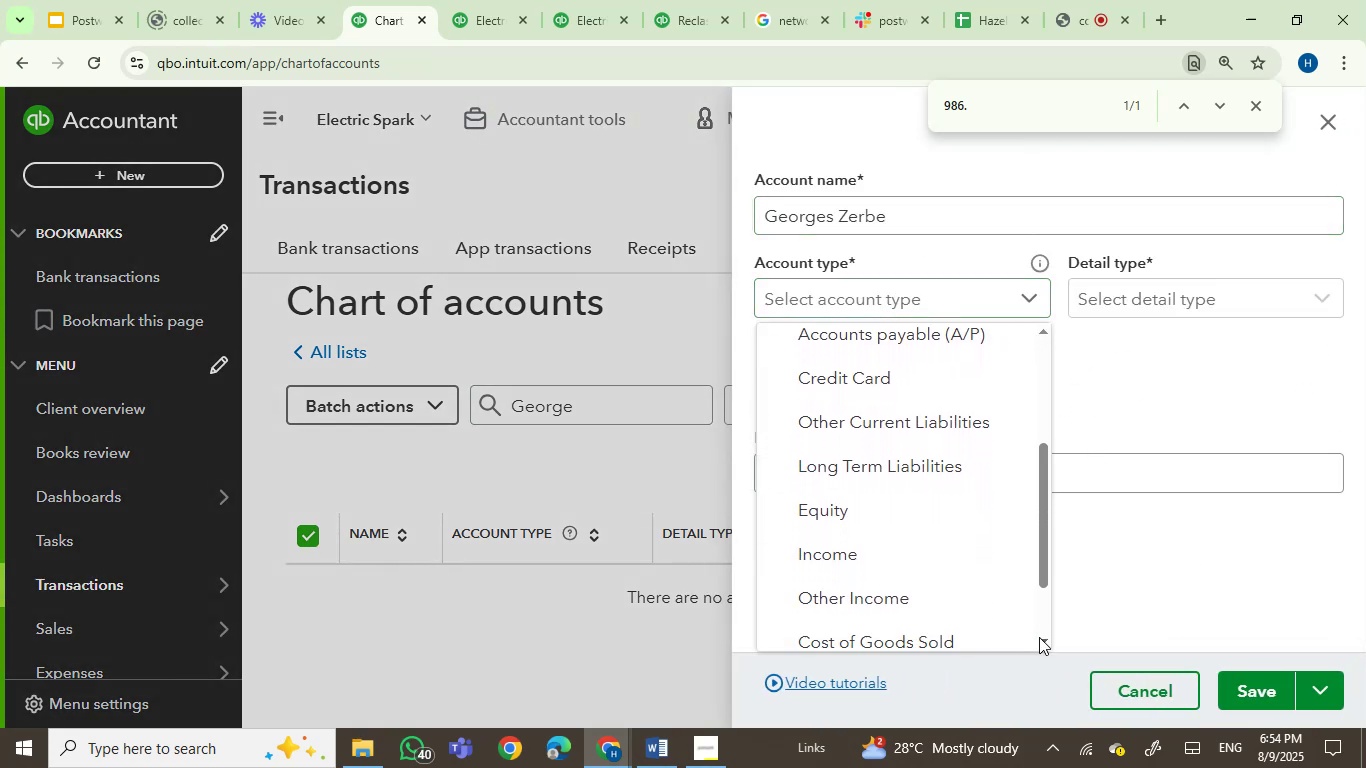 
triple_click([1039, 637])
 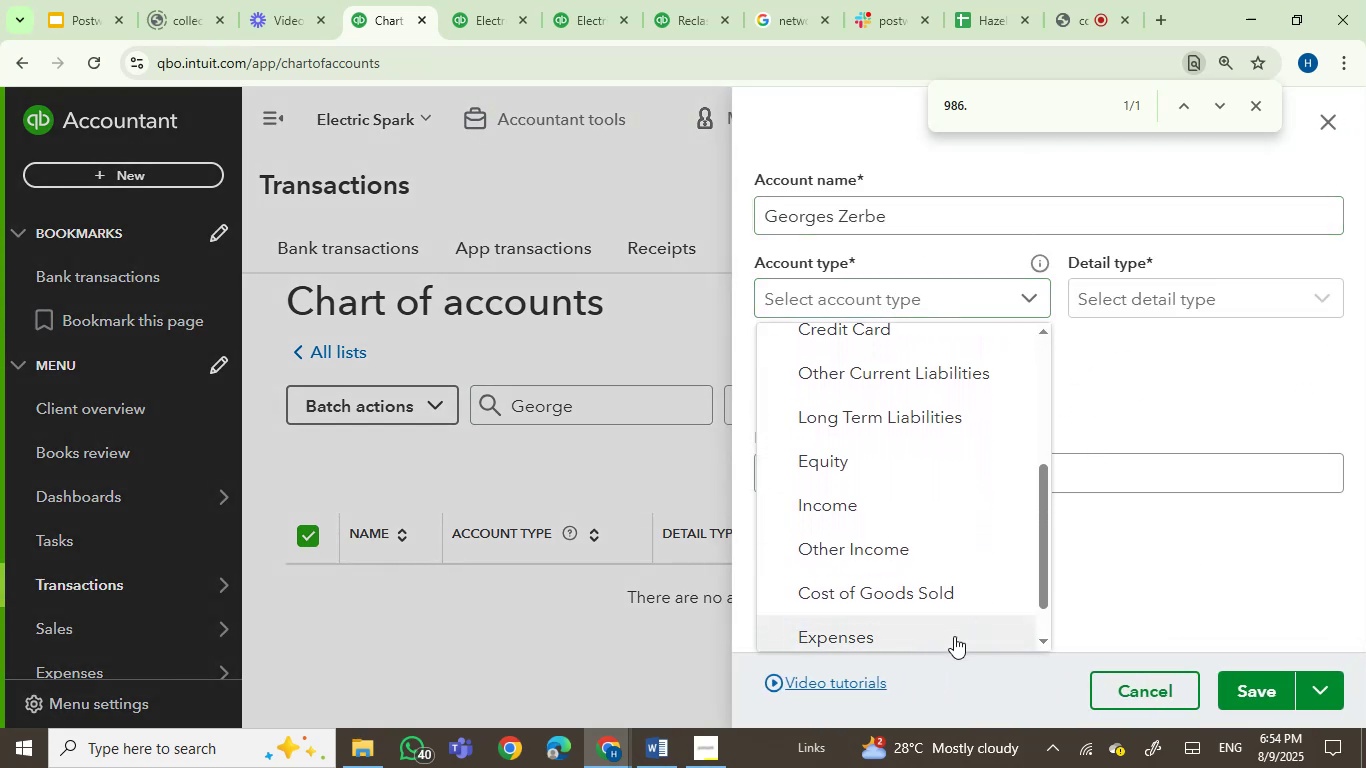 
left_click([942, 638])
 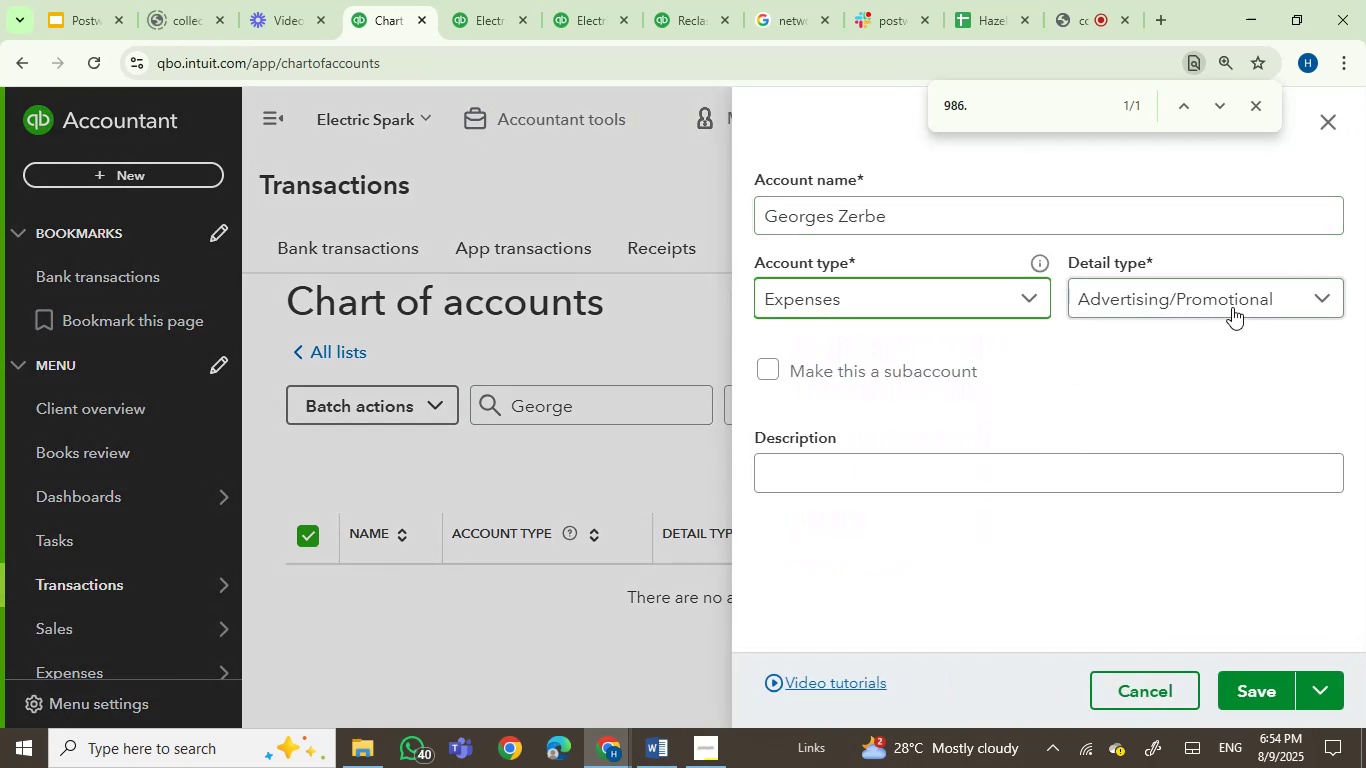 
left_click([1243, 301])
 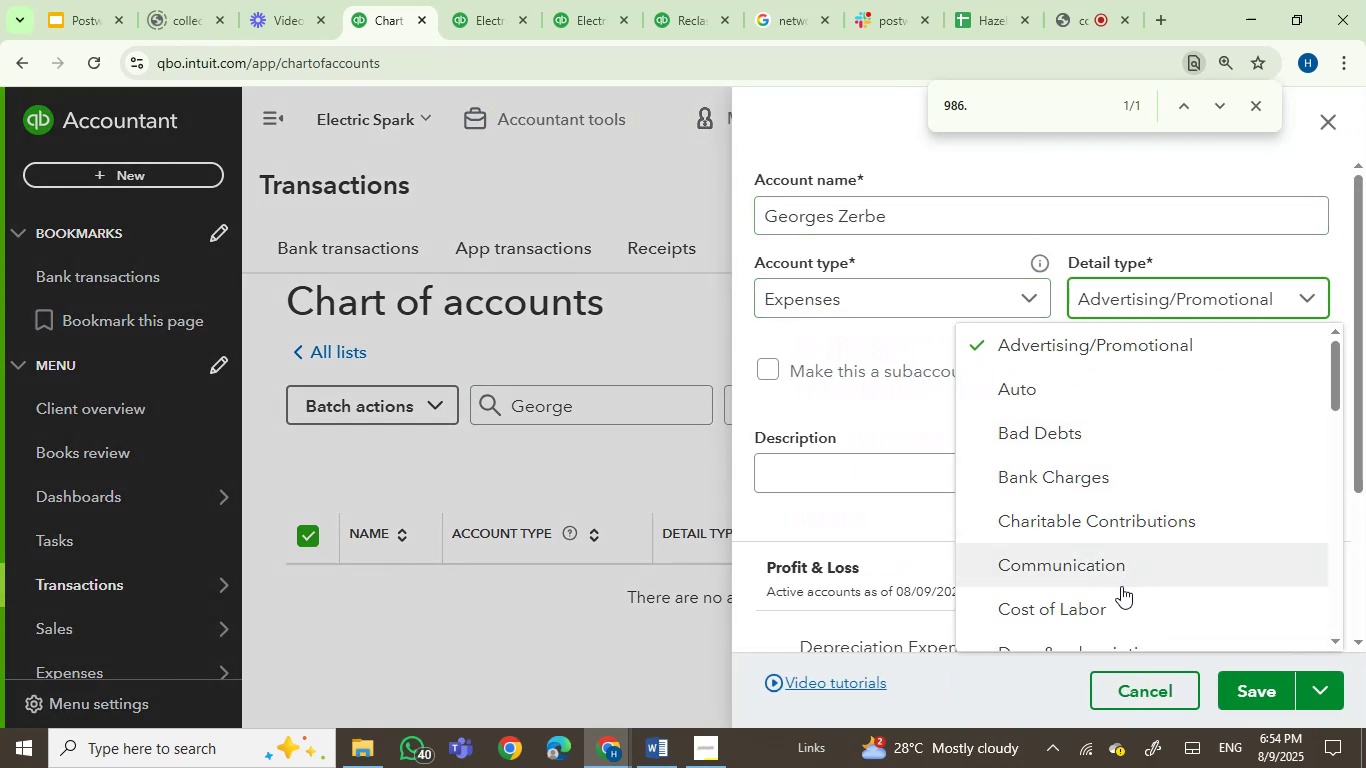 
left_click([1112, 602])
 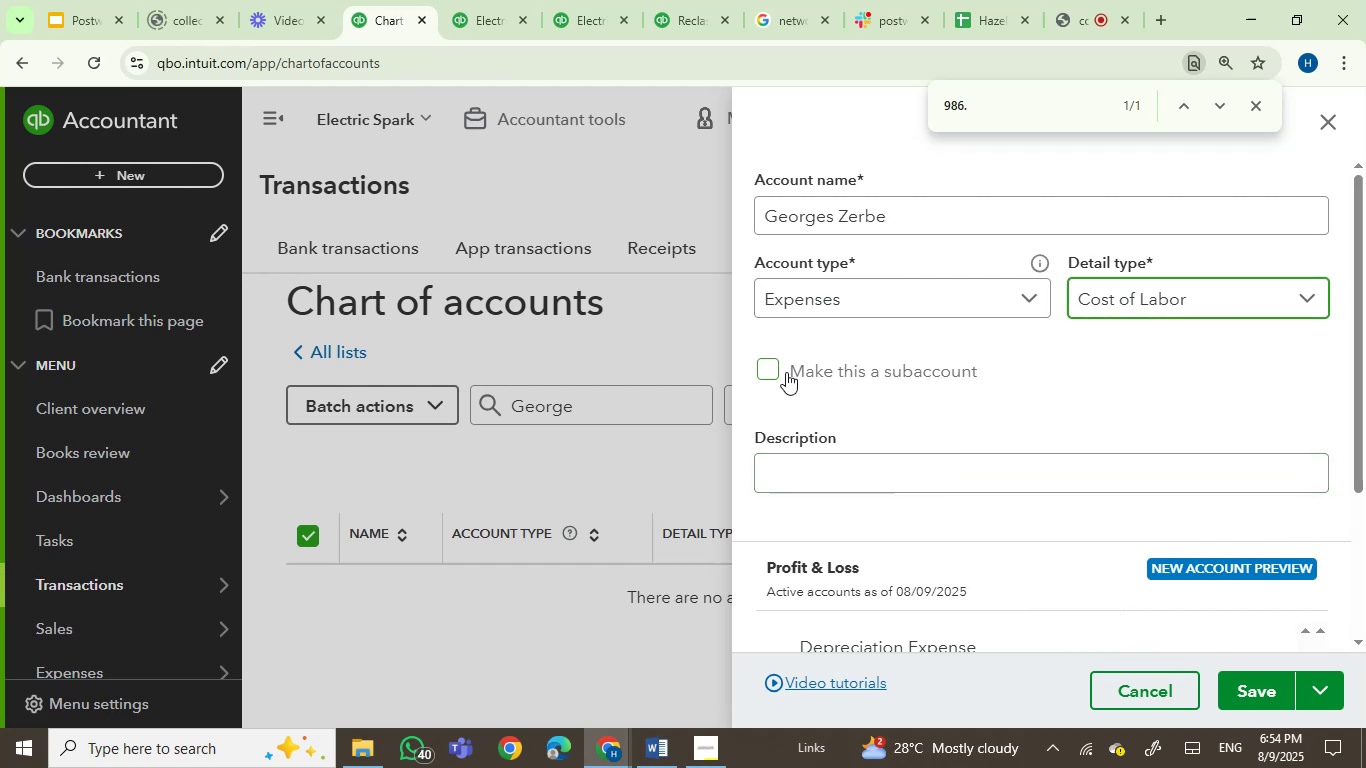 
left_click([781, 372])
 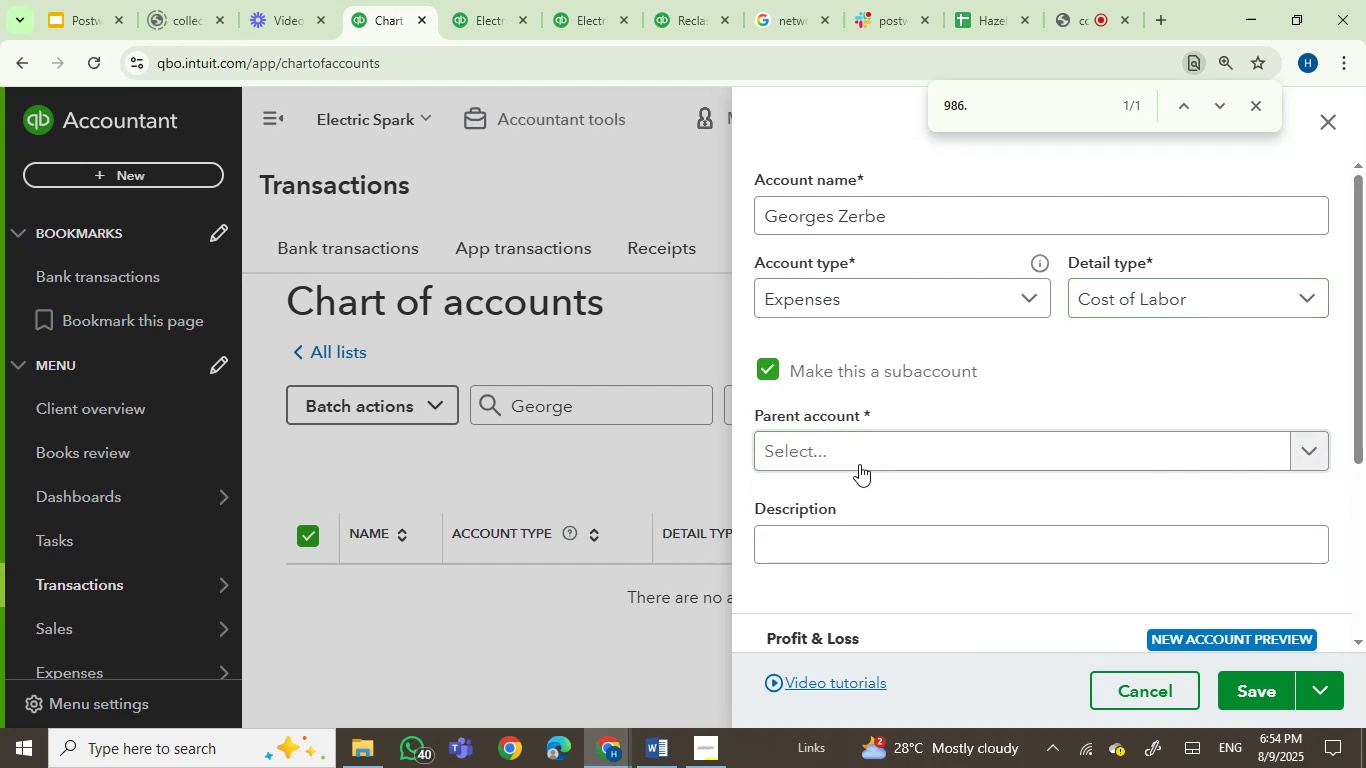 
left_click([863, 458])
 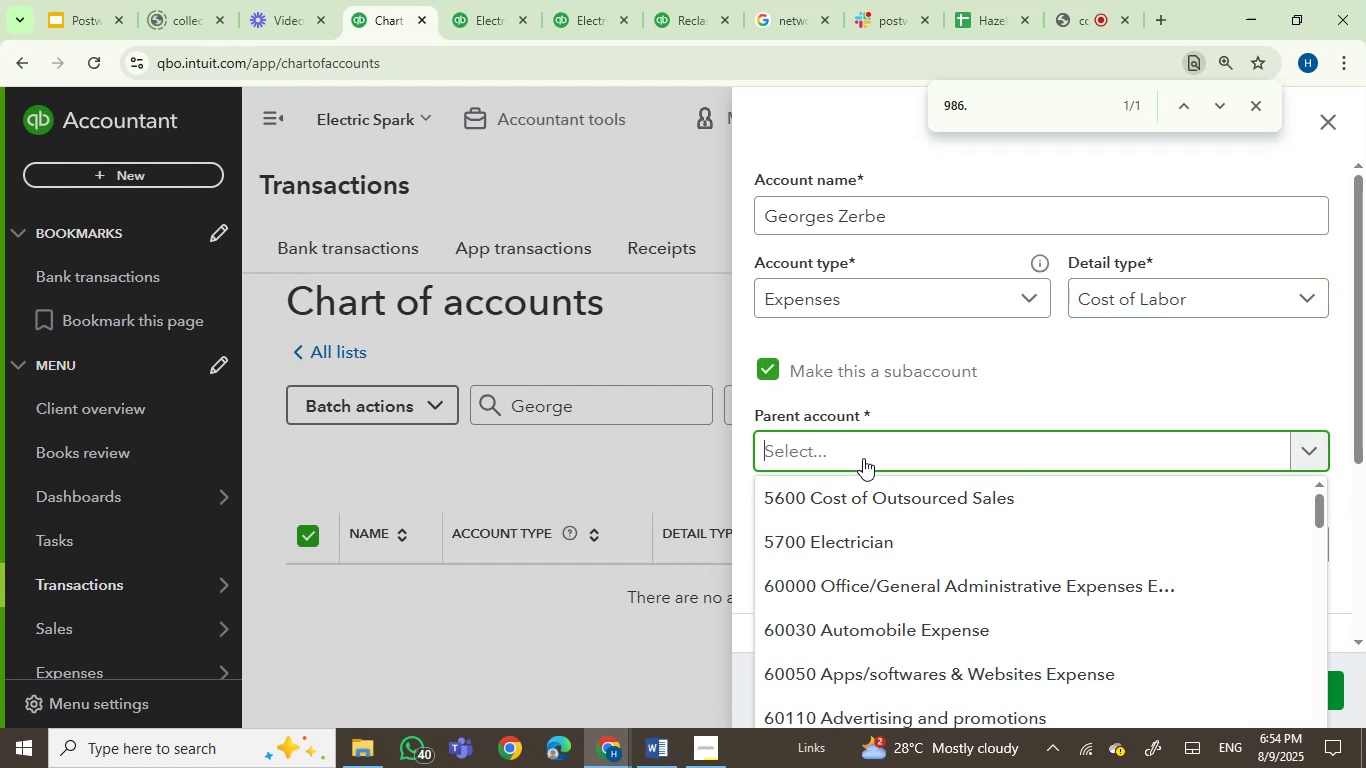 
type(contr)
 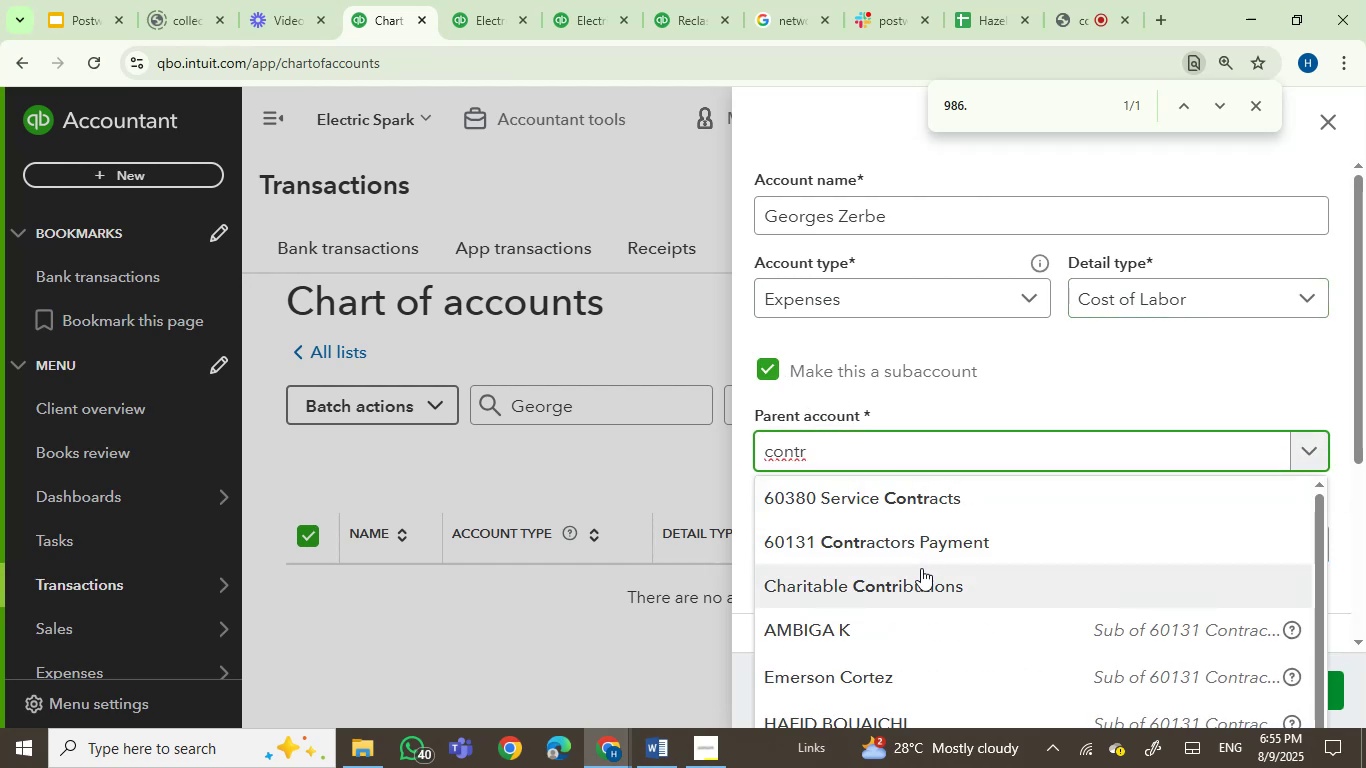 
left_click([929, 548])
 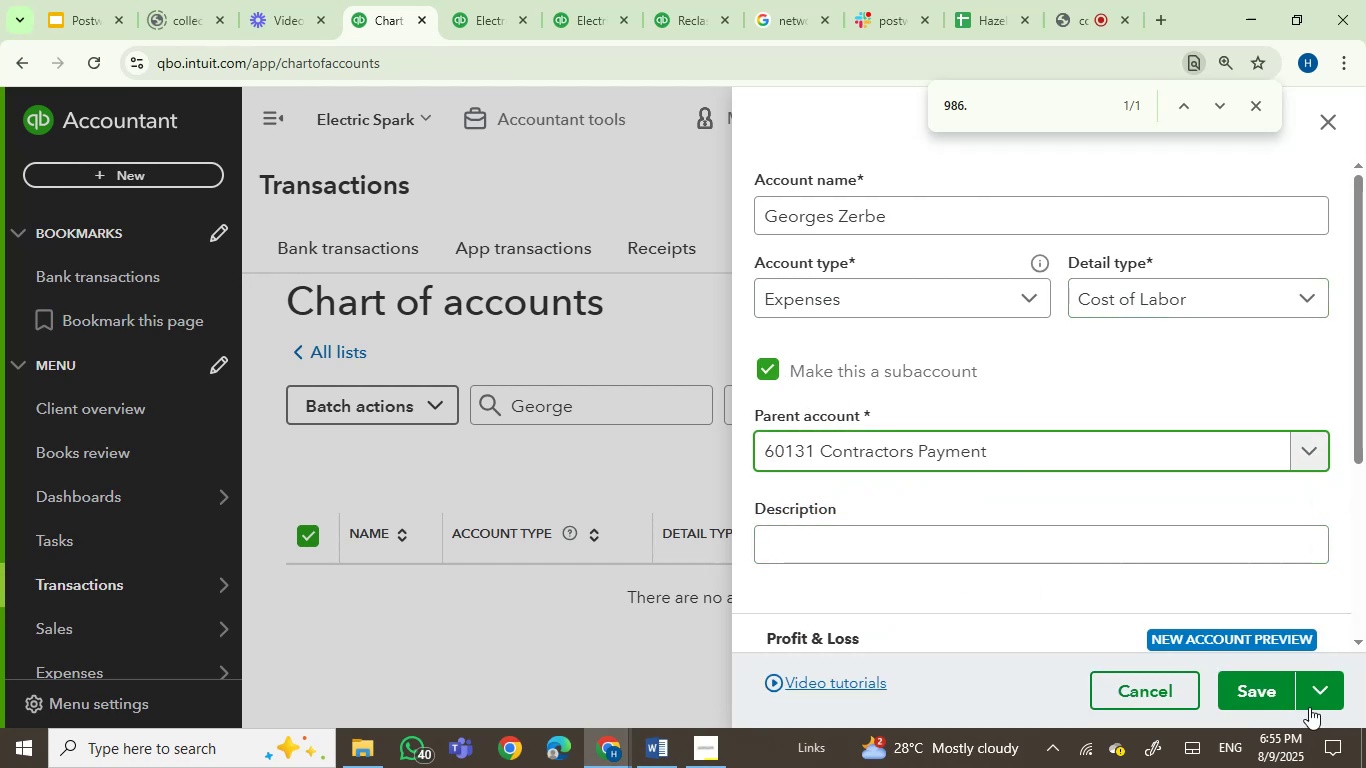 
left_click_drag(start_coordinate=[1280, 689], to_coordinate=[1274, 689])
 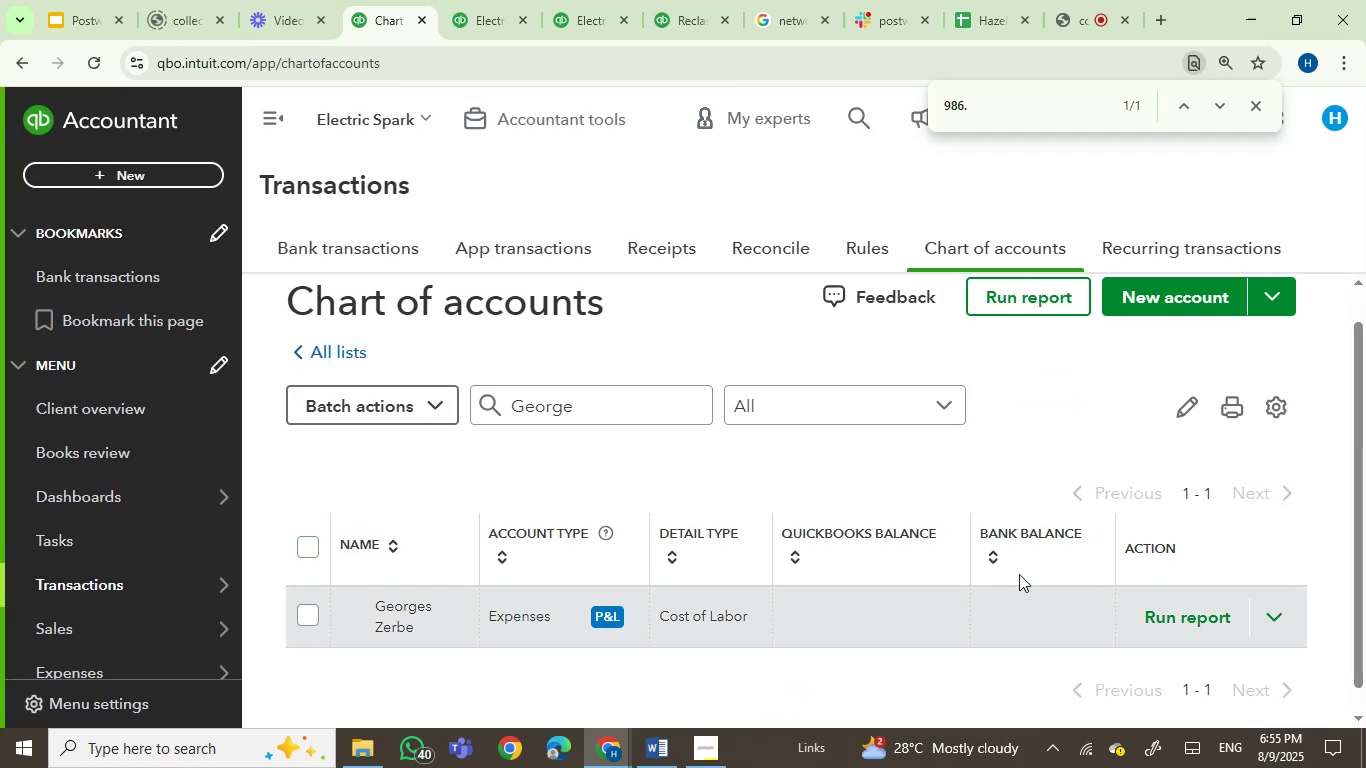 
left_click_drag(start_coordinate=[1359, 459], to_coordinate=[1360, 494])
 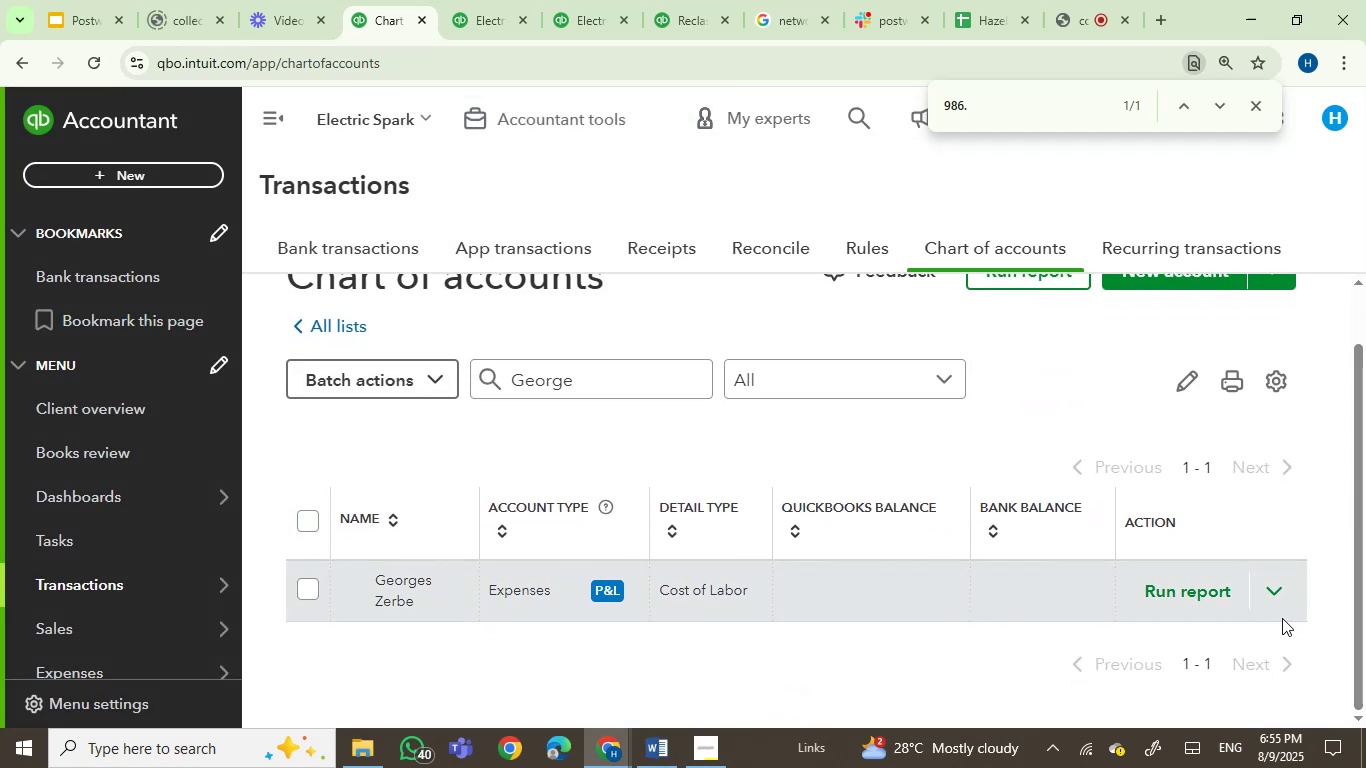 
left_click([1274, 593])
 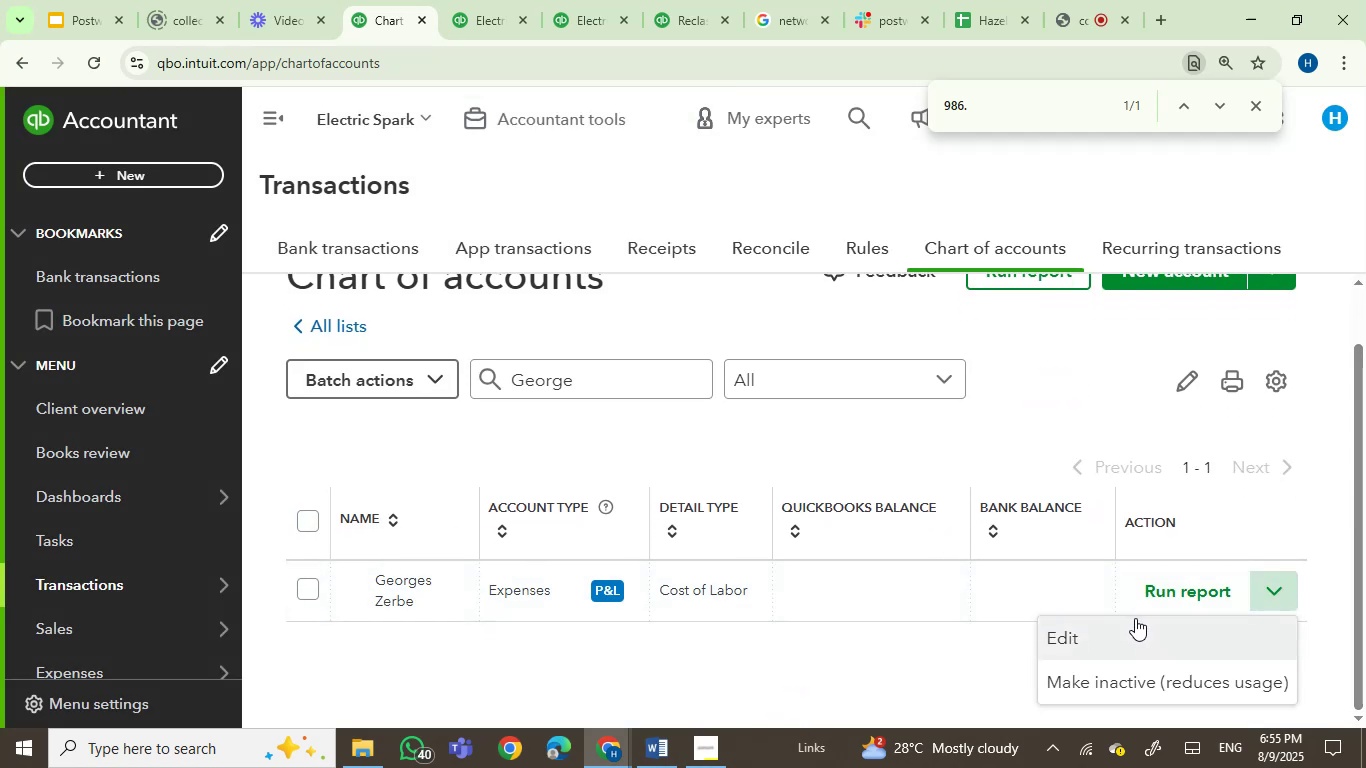 
left_click([1078, 632])
 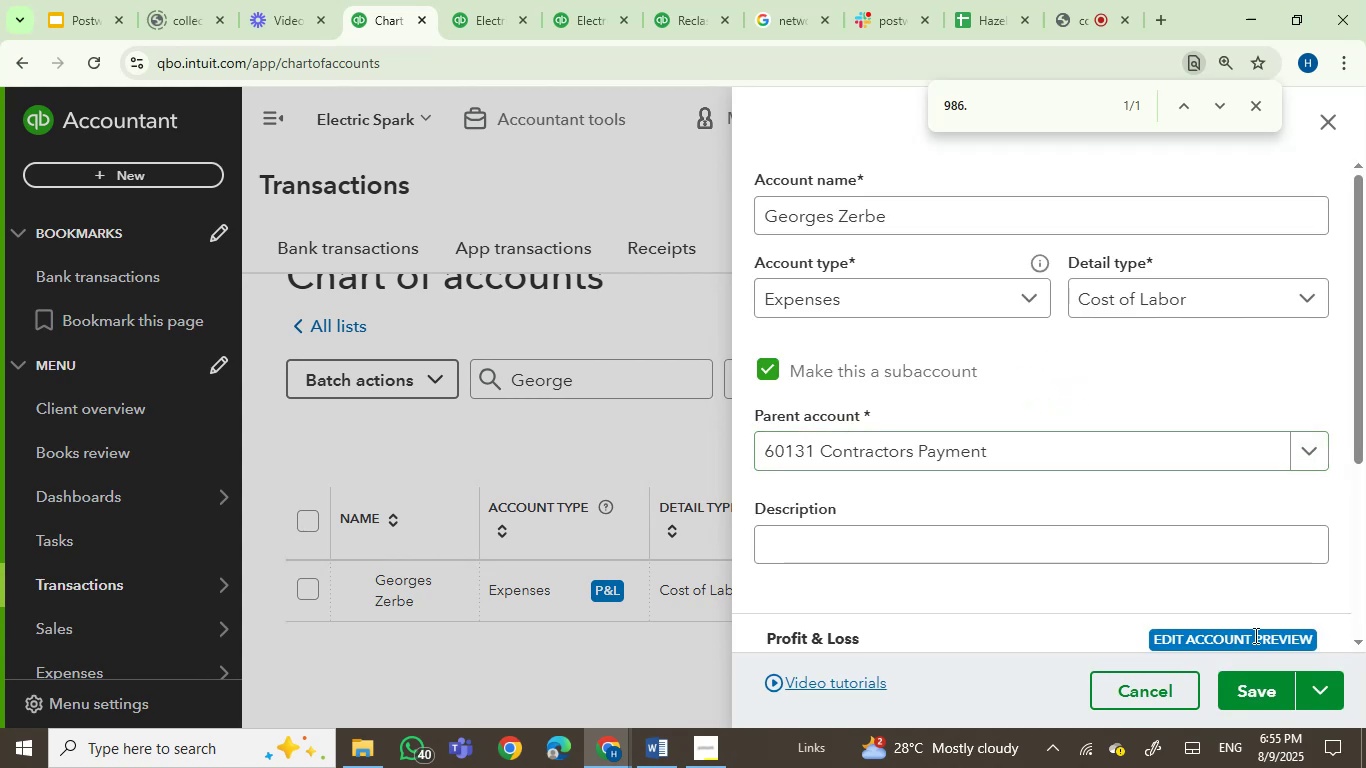 
left_click([1262, 688])
 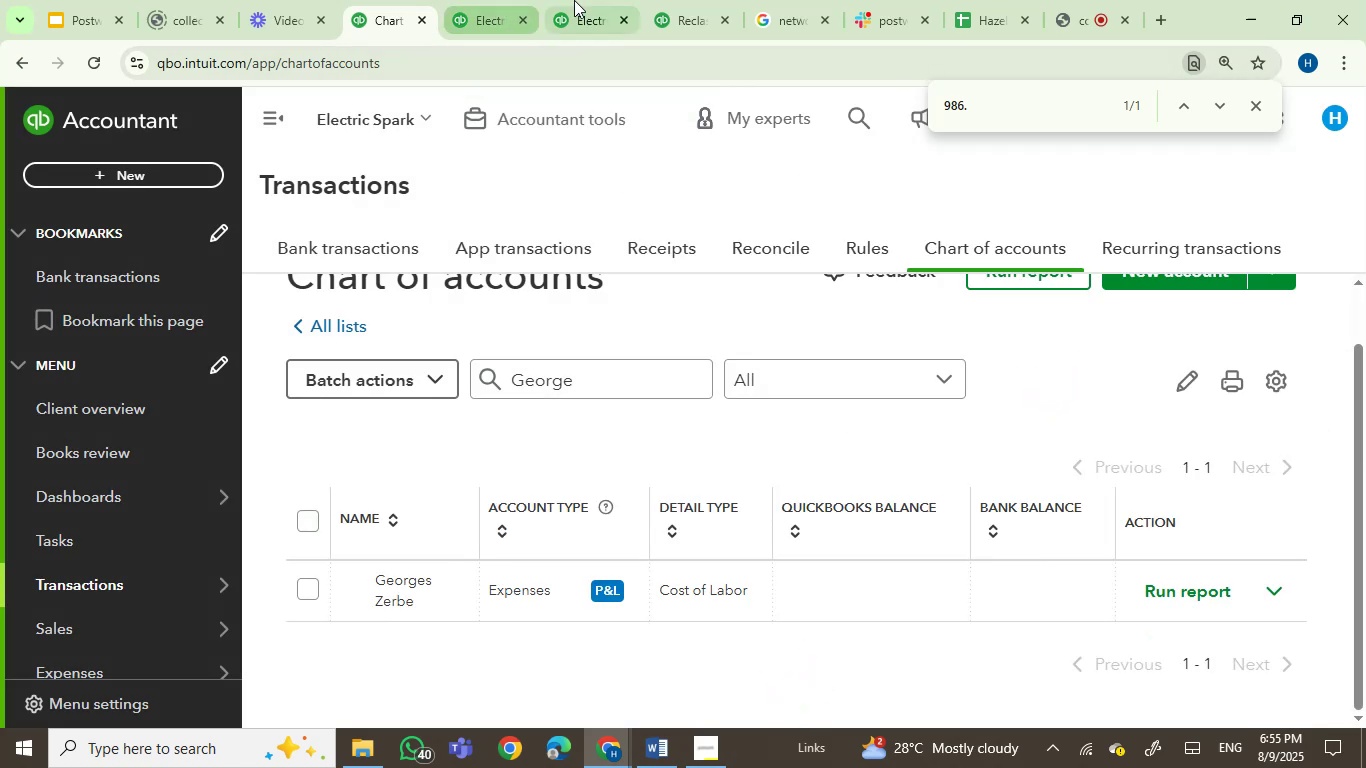 
left_click([588, 2])
 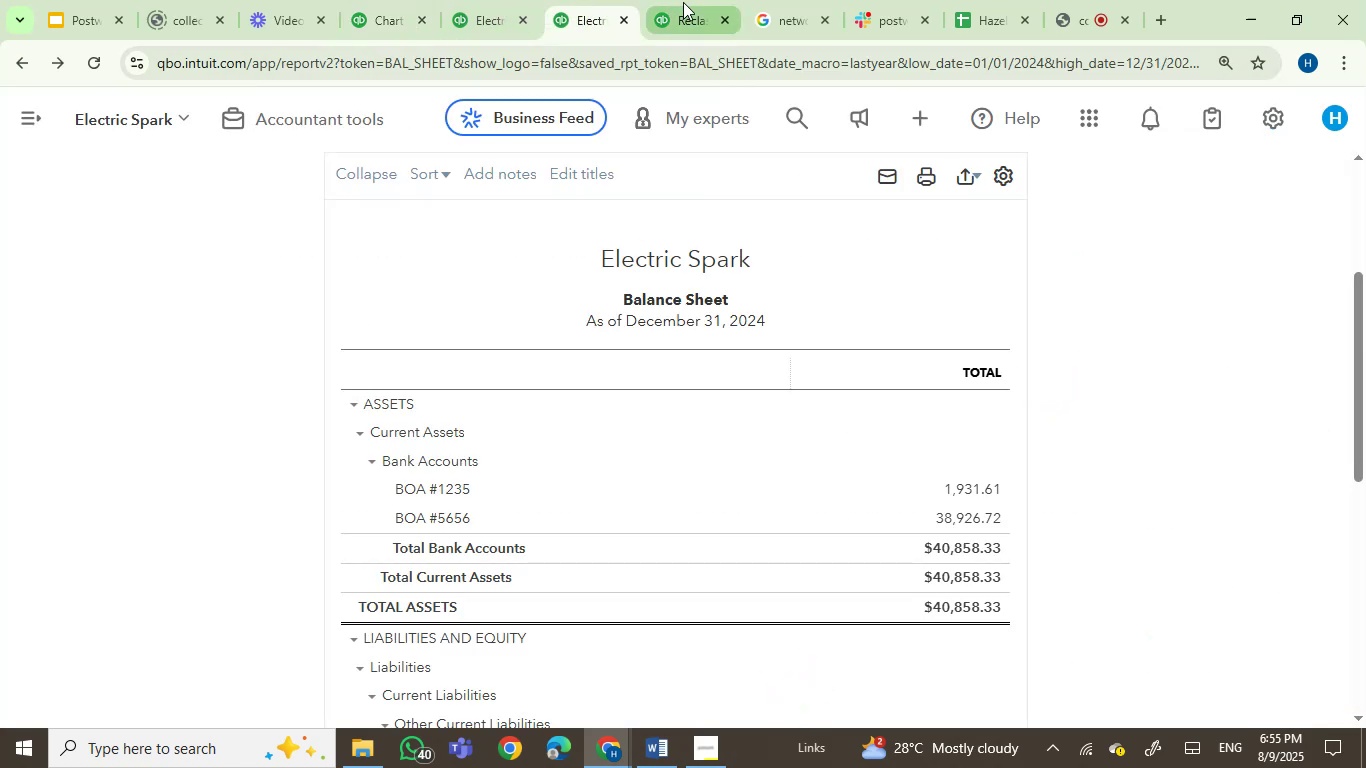 
double_click([684, 2])
 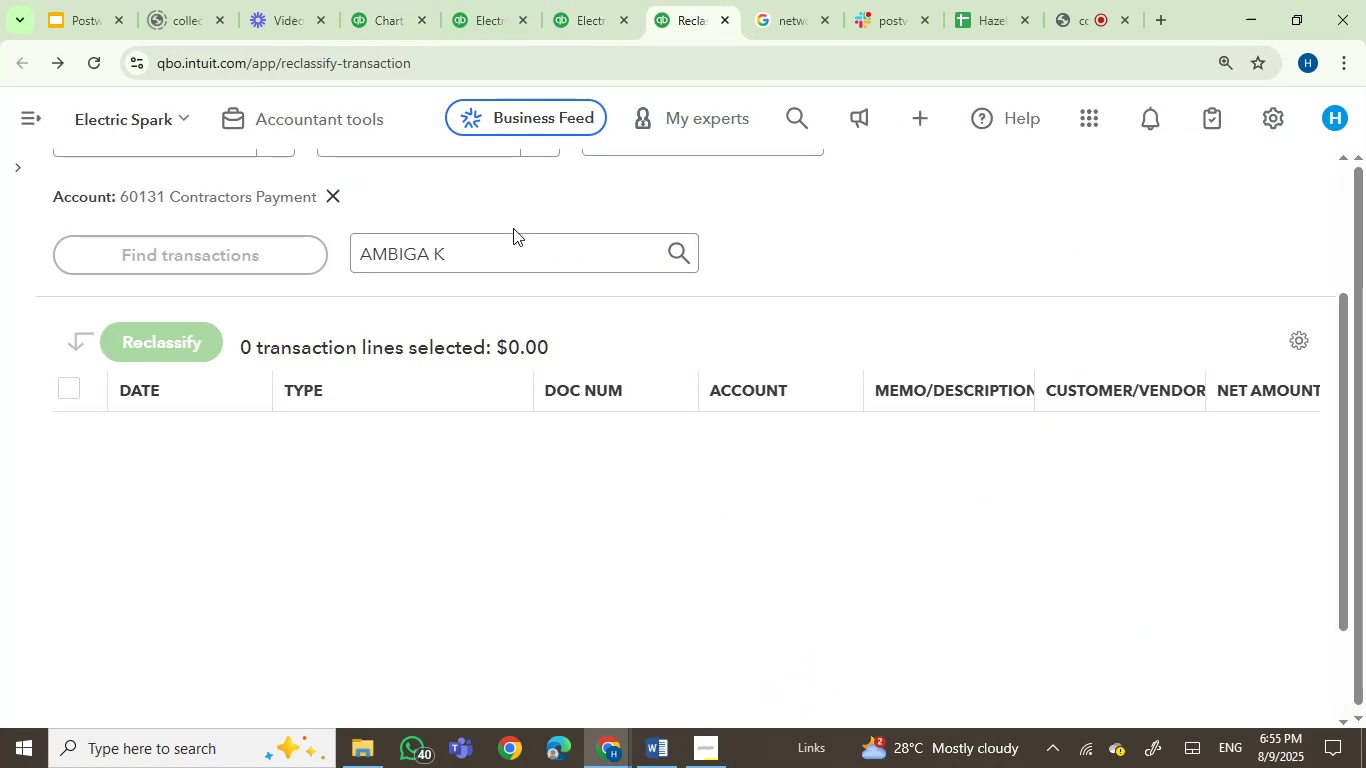 
left_click_drag(start_coordinate=[458, 241], to_coordinate=[258, 198])
 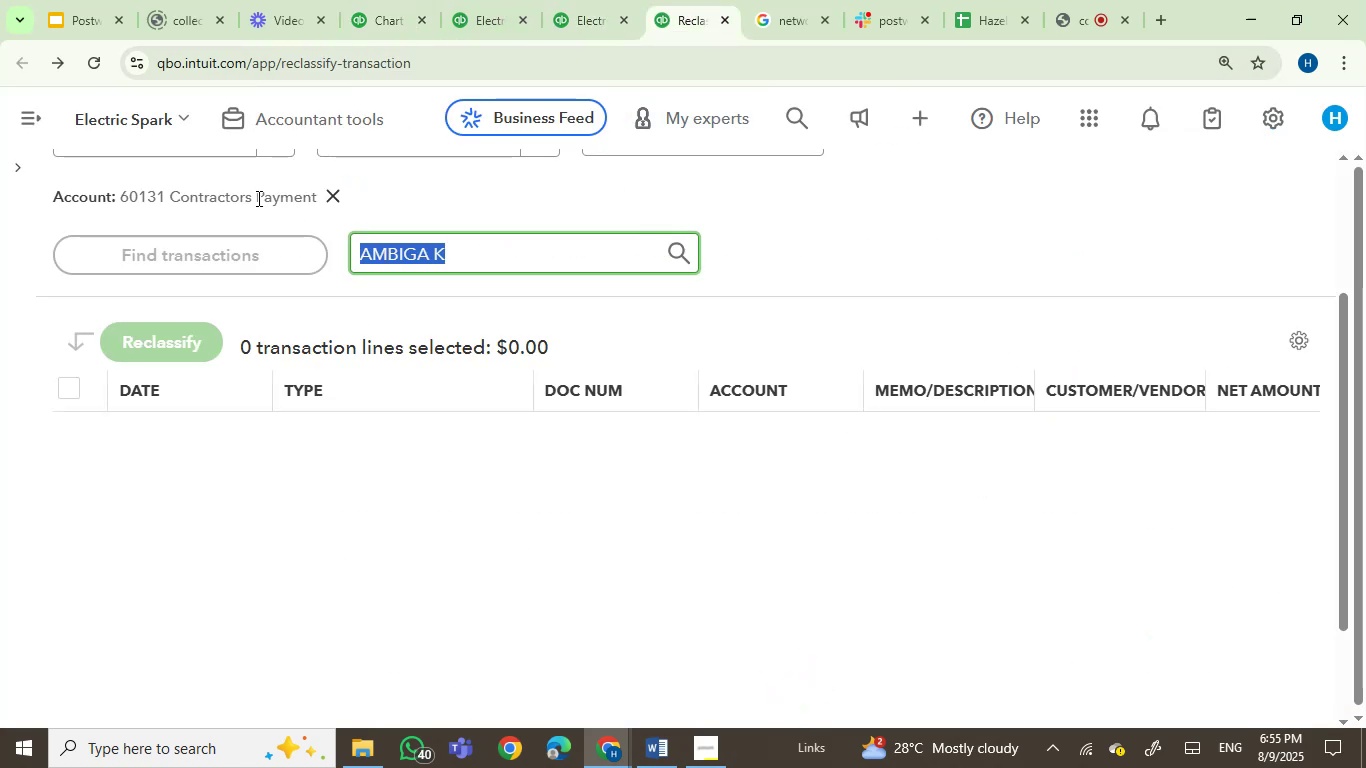 
key(Control+V)
 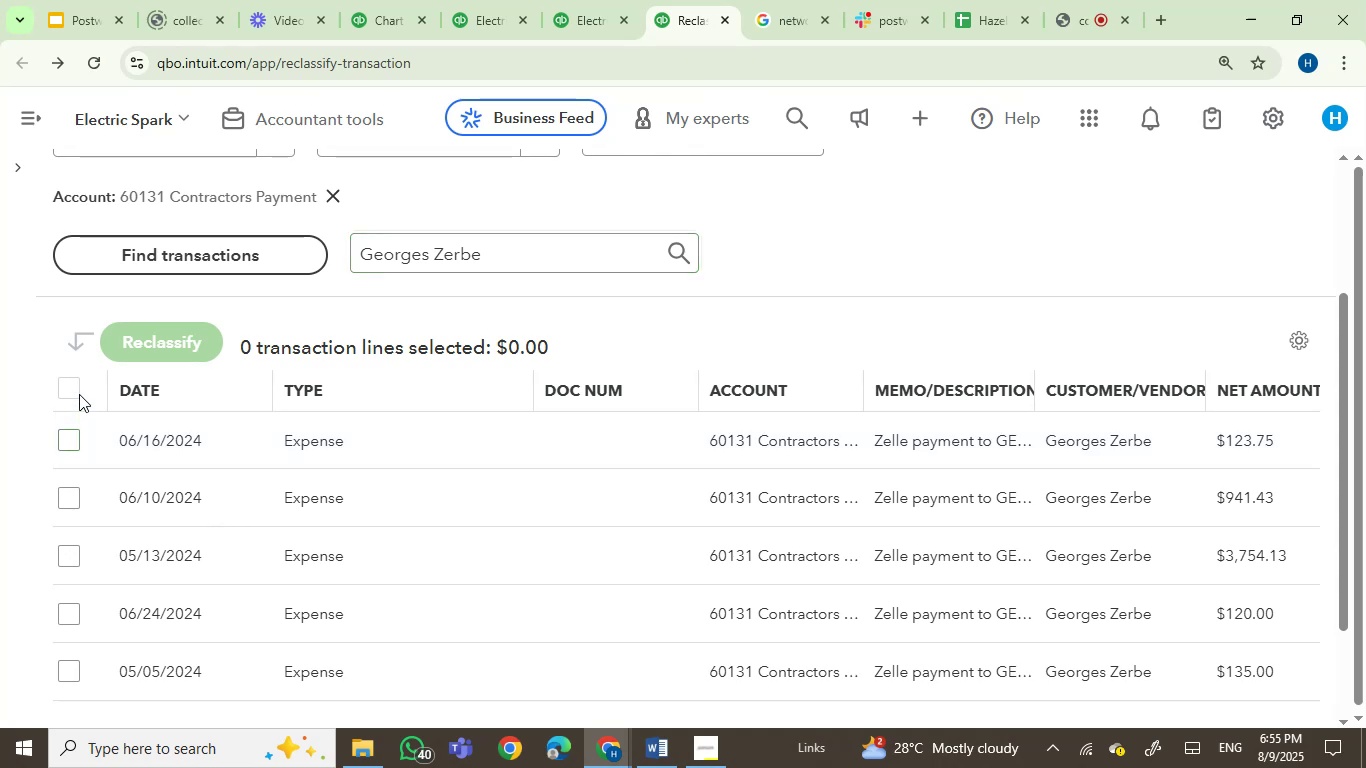 
left_click([58, 435])
 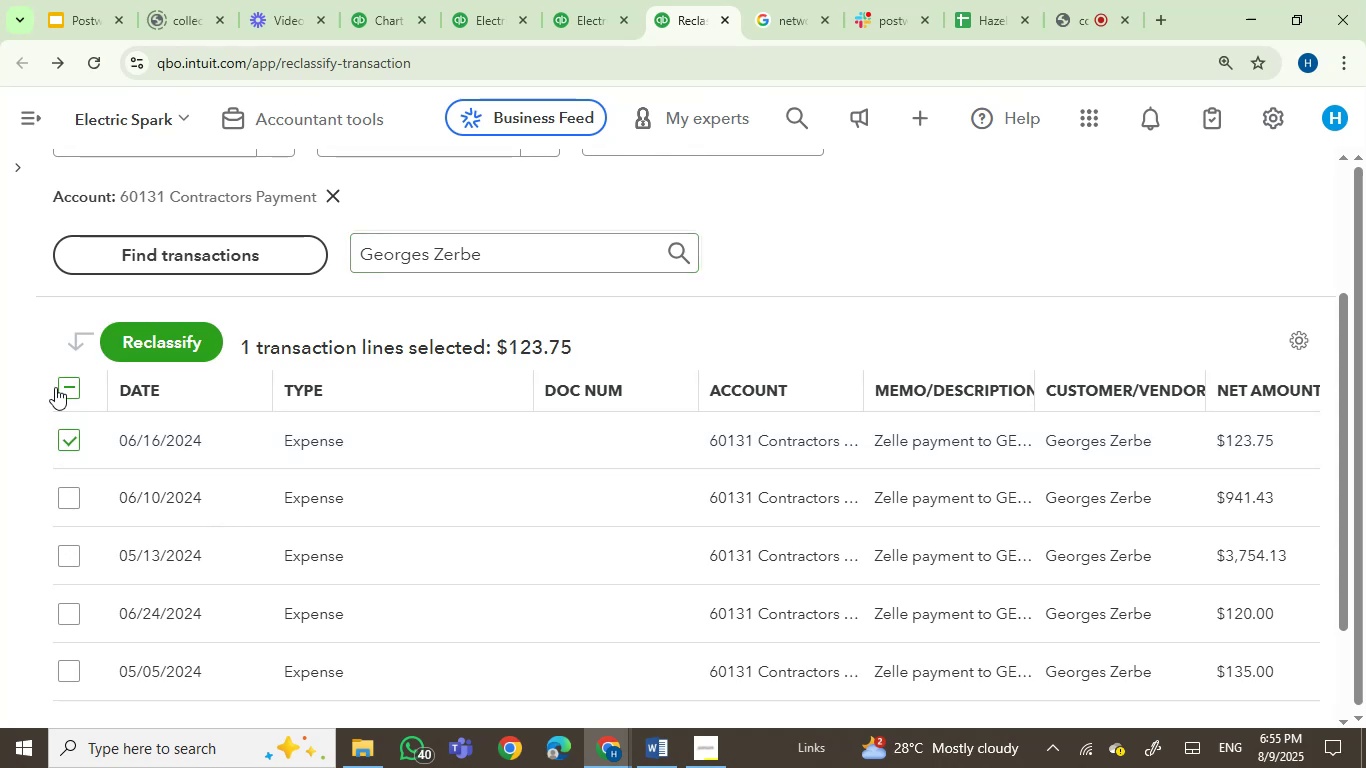 
left_click([57, 387])
 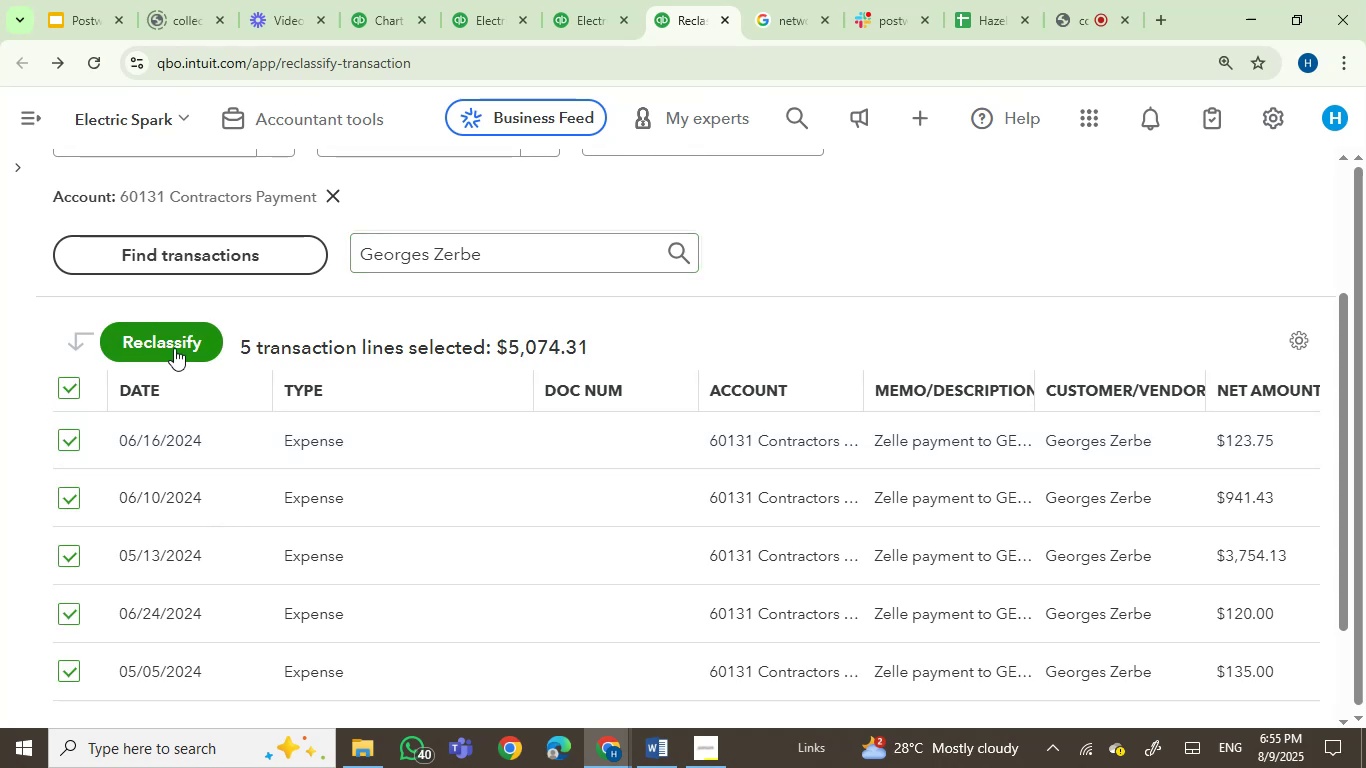 
left_click([191, 343])
 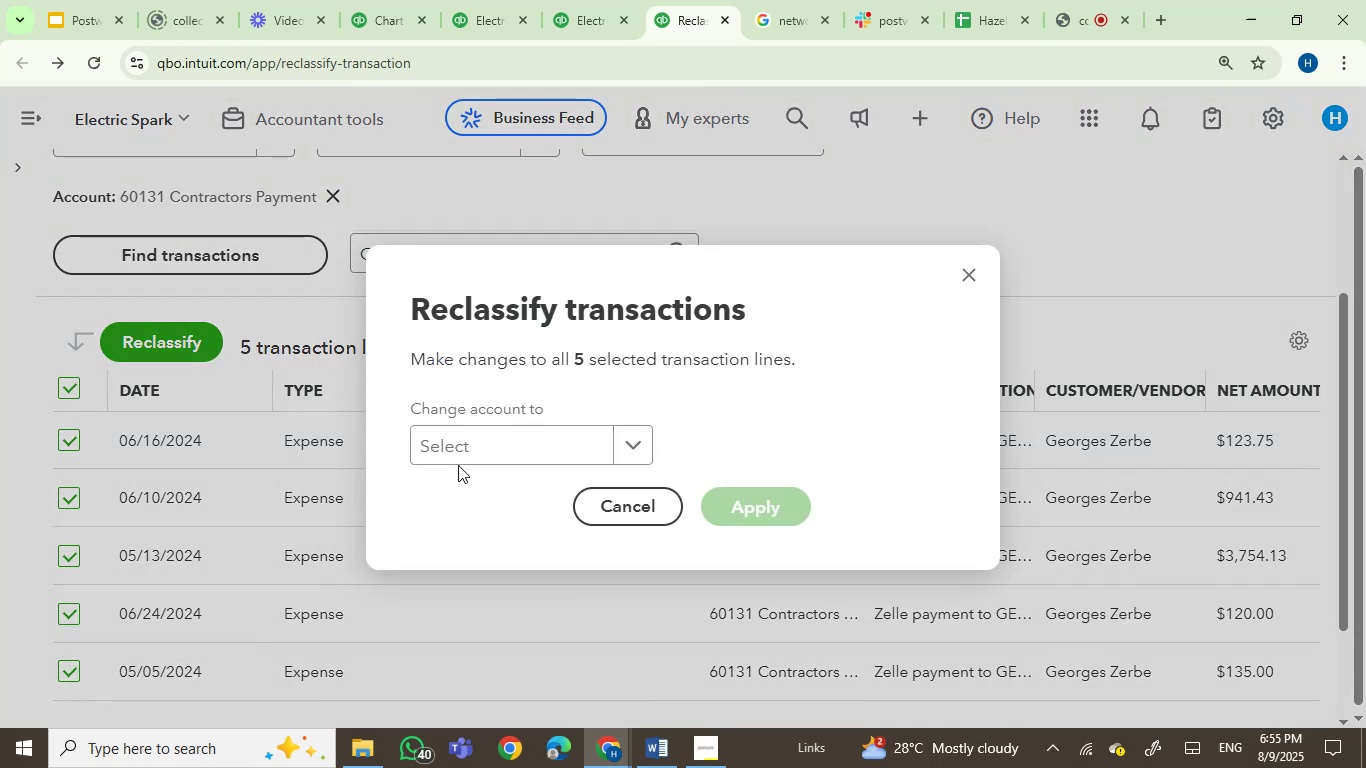 
left_click([481, 439])
 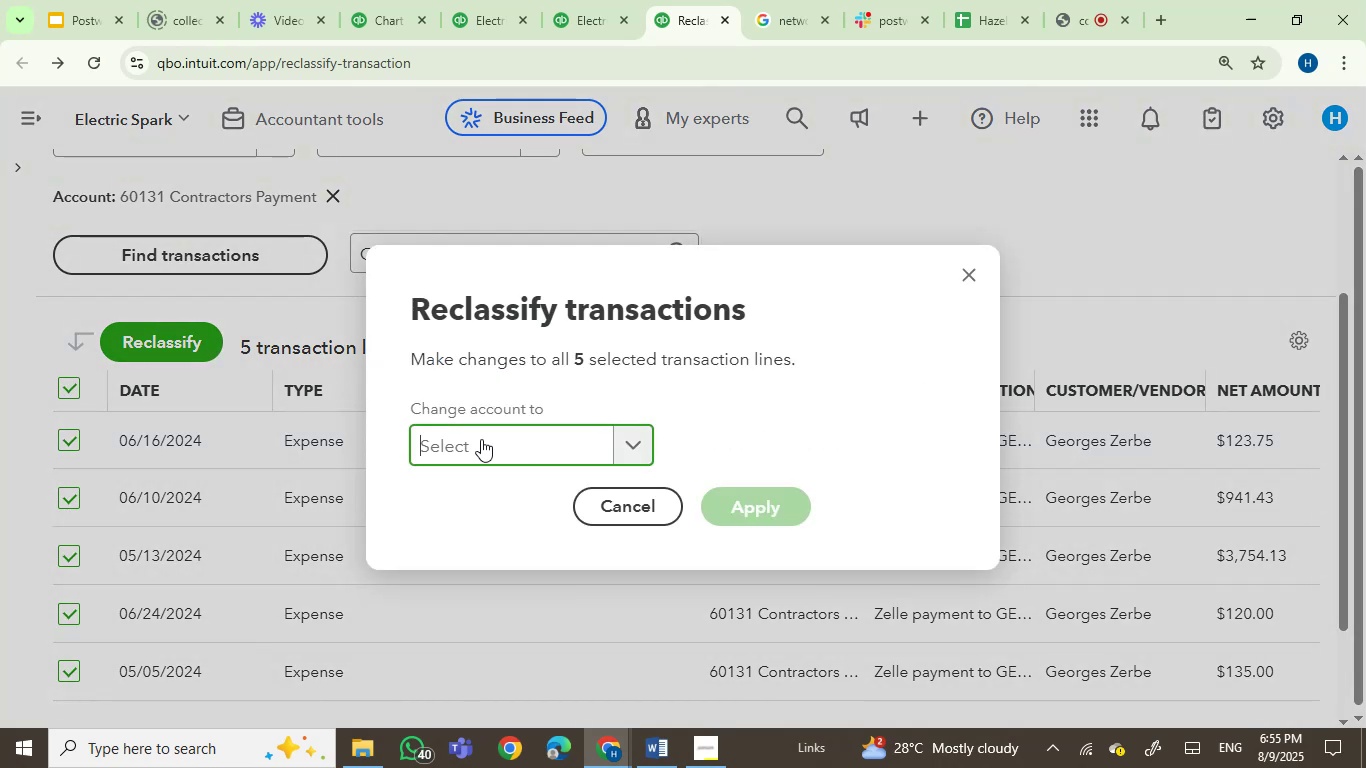 
key(Control+V)
 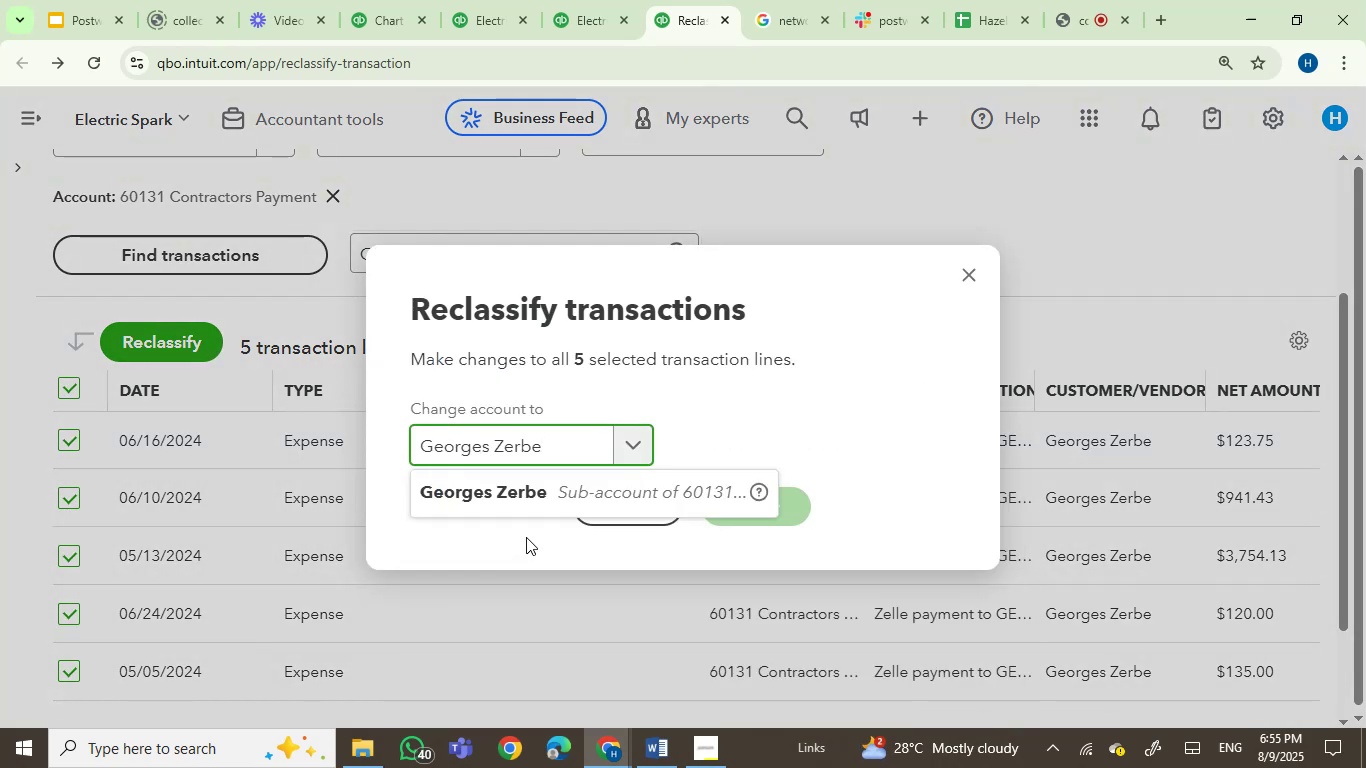 
left_click([547, 500])
 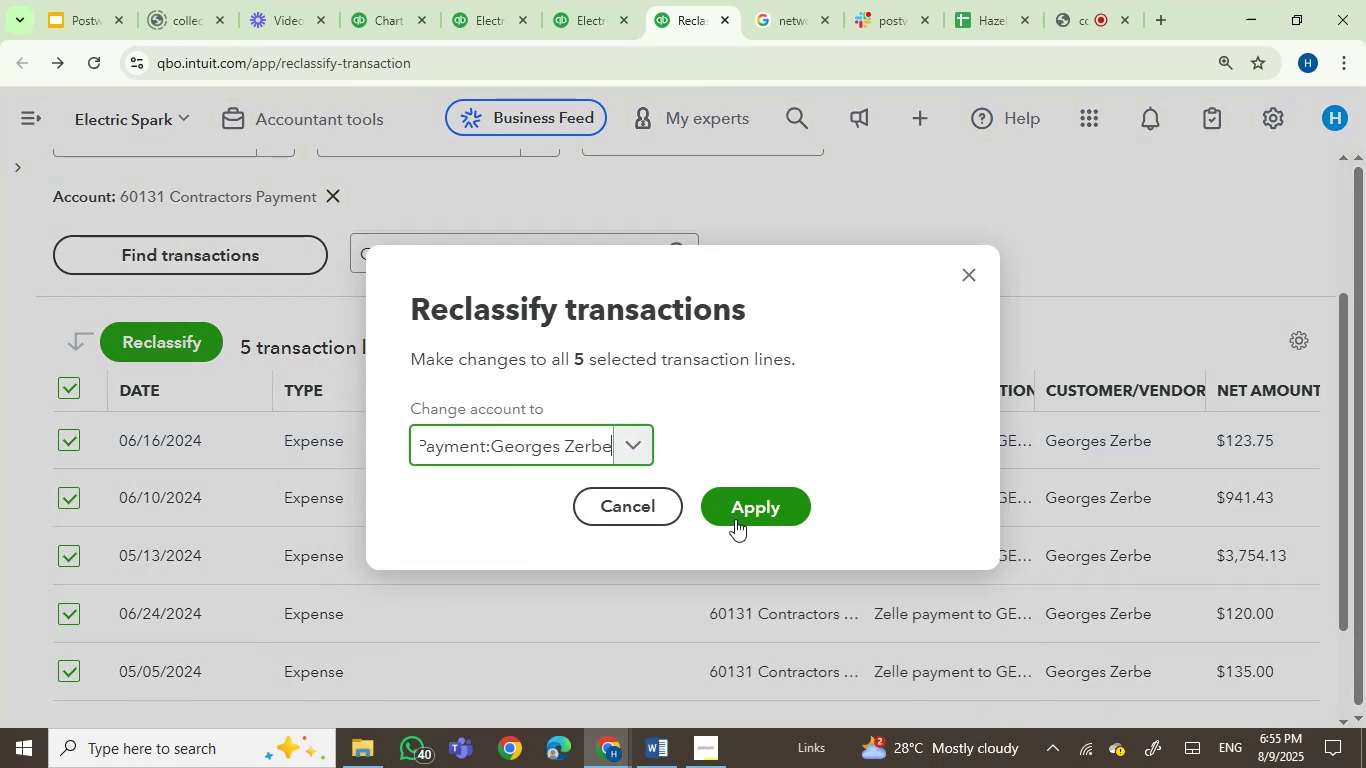 
left_click([752, 519])
 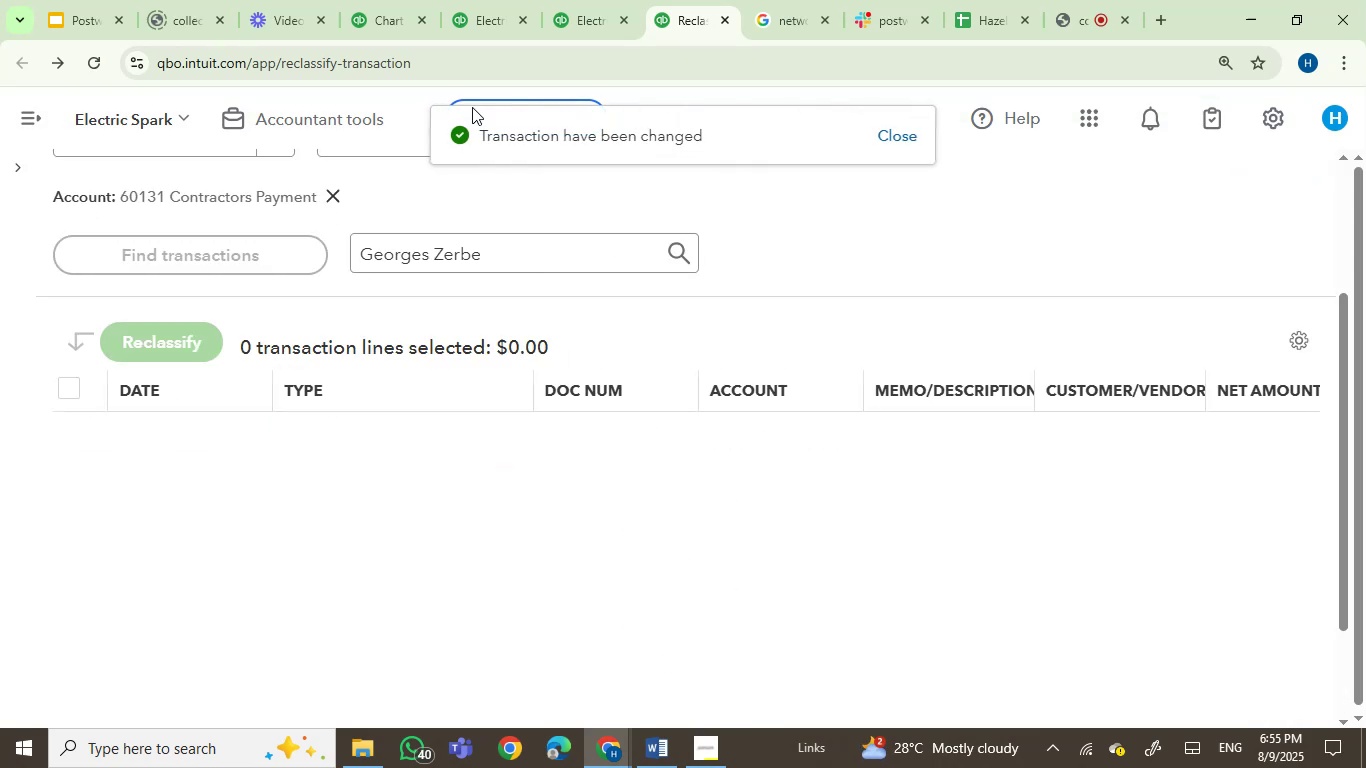 
left_click([569, 23])
 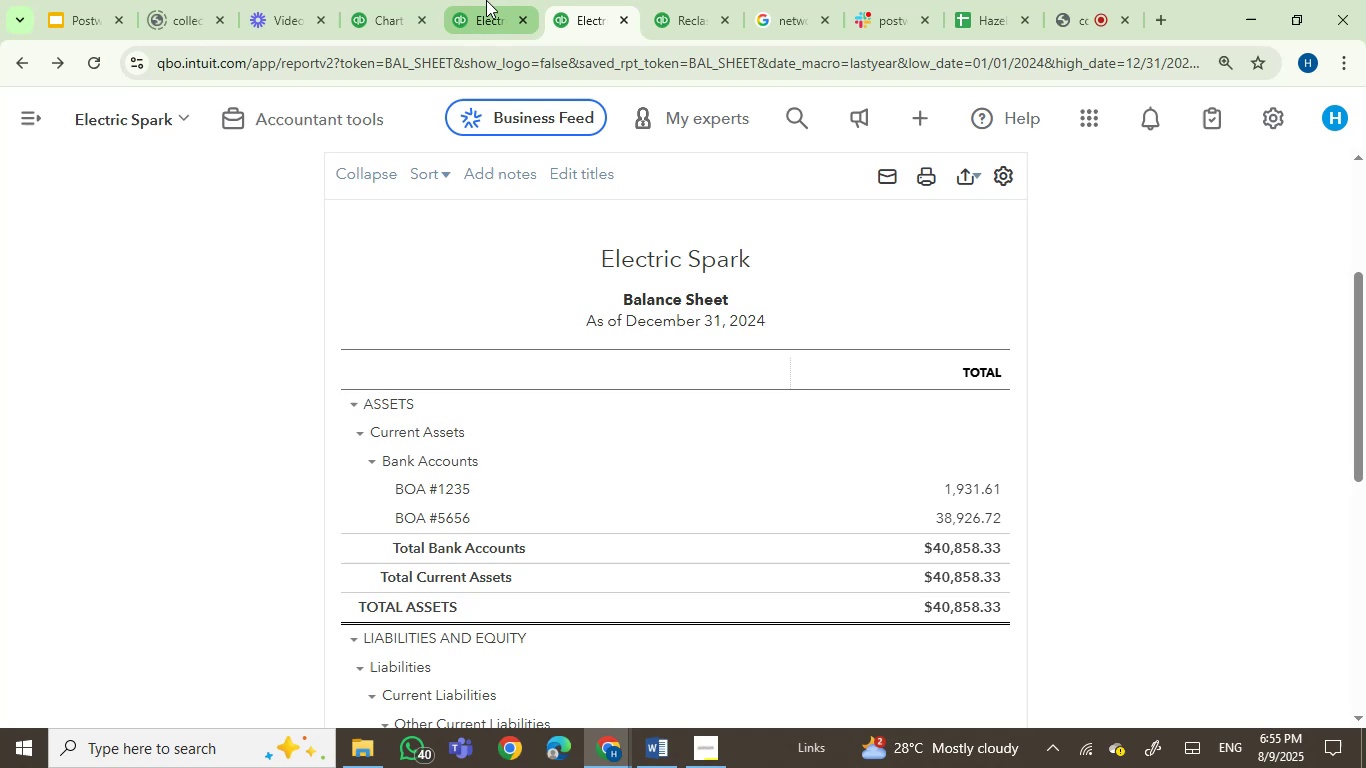 
left_click([481, 0])
 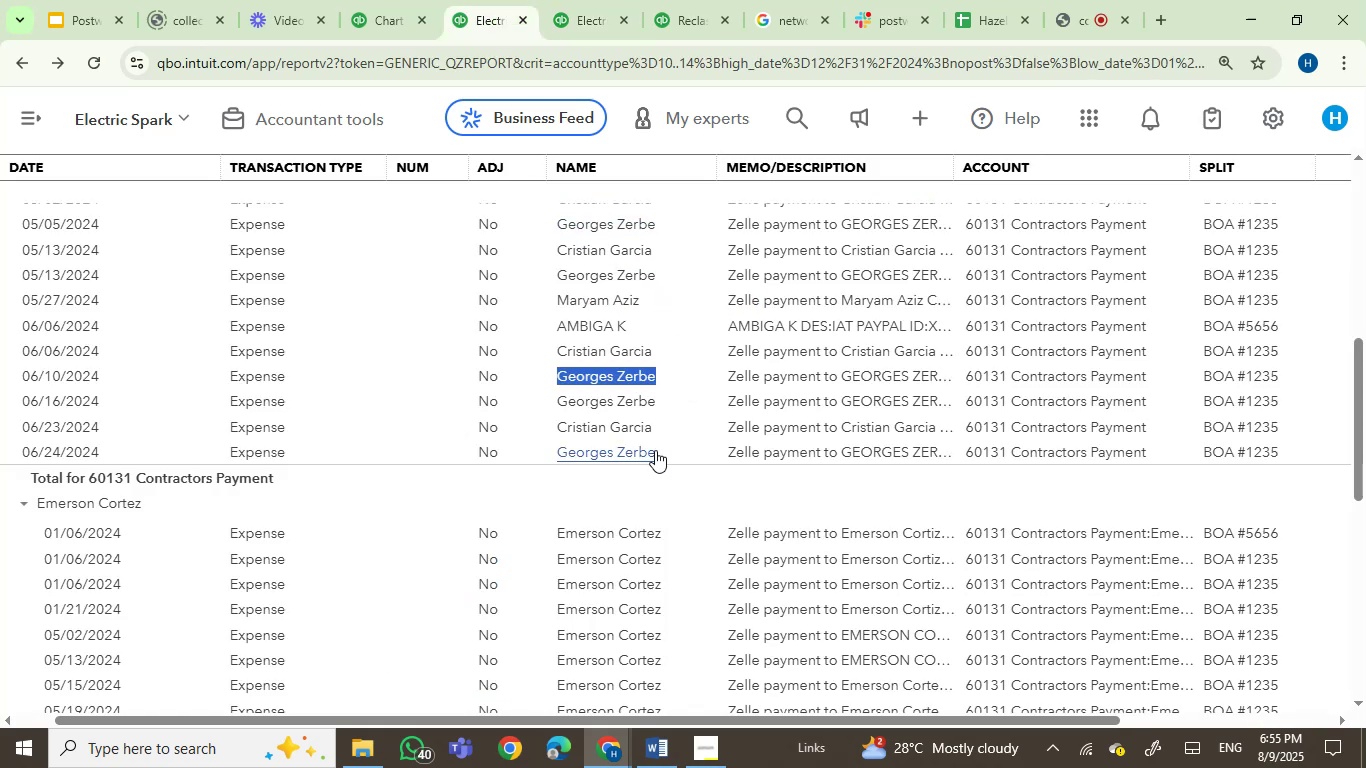 
left_click_drag(start_coordinate=[663, 427], to_coordinate=[559, 425])
 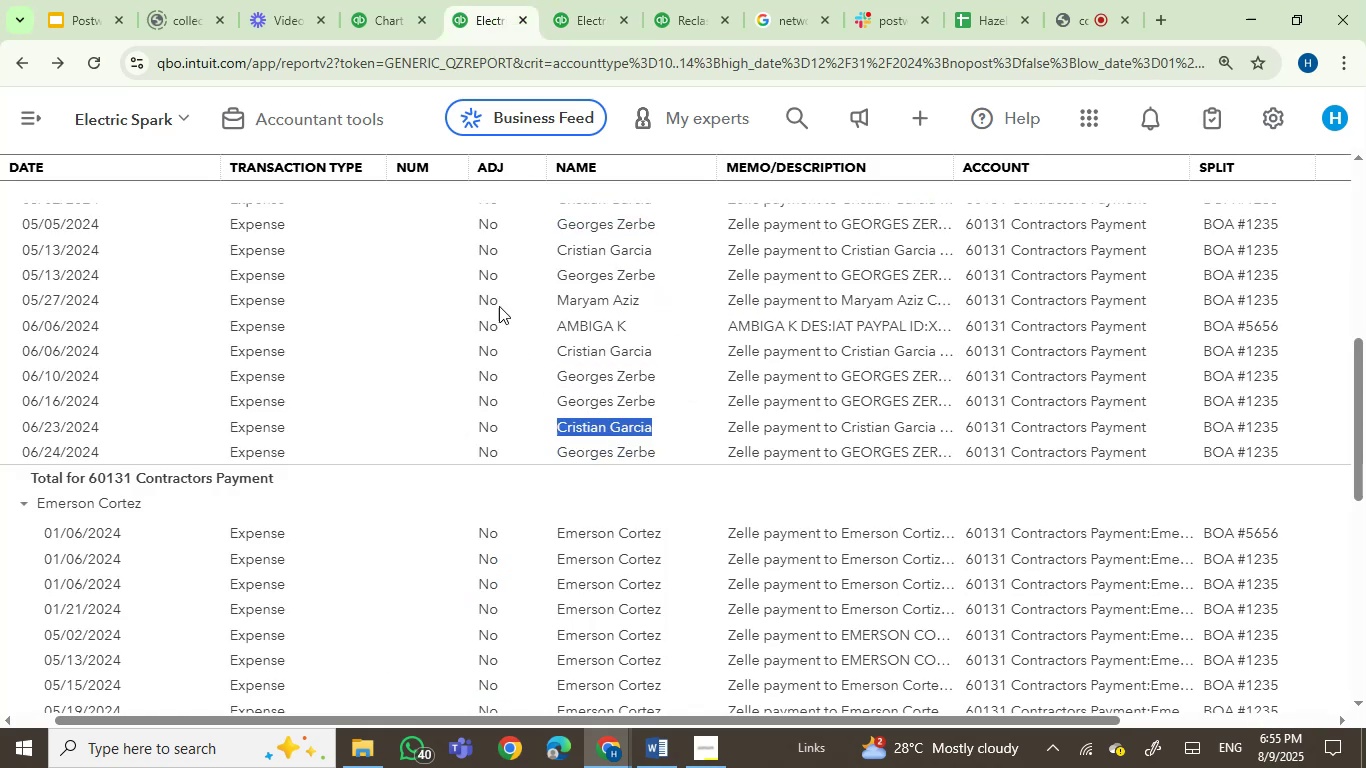 
key(Control+C)
 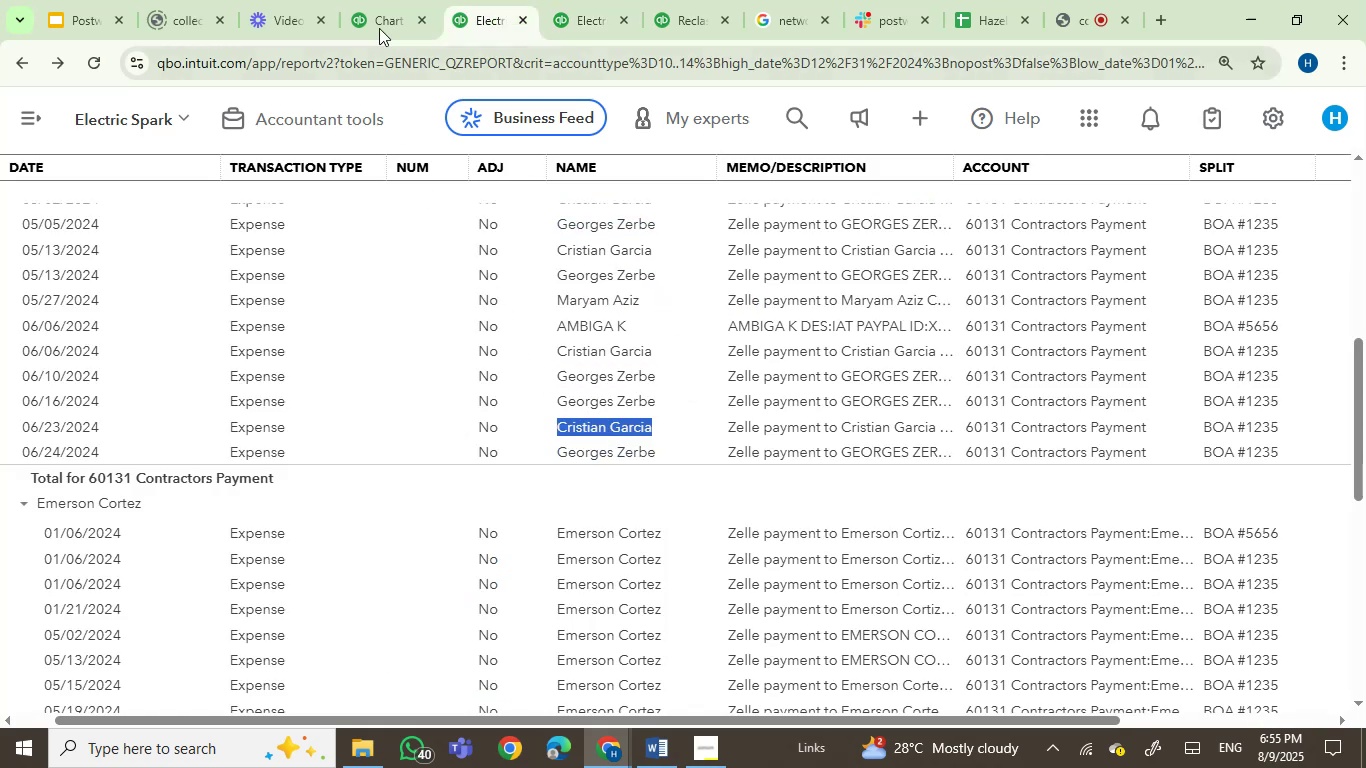 
left_click([380, 0])
 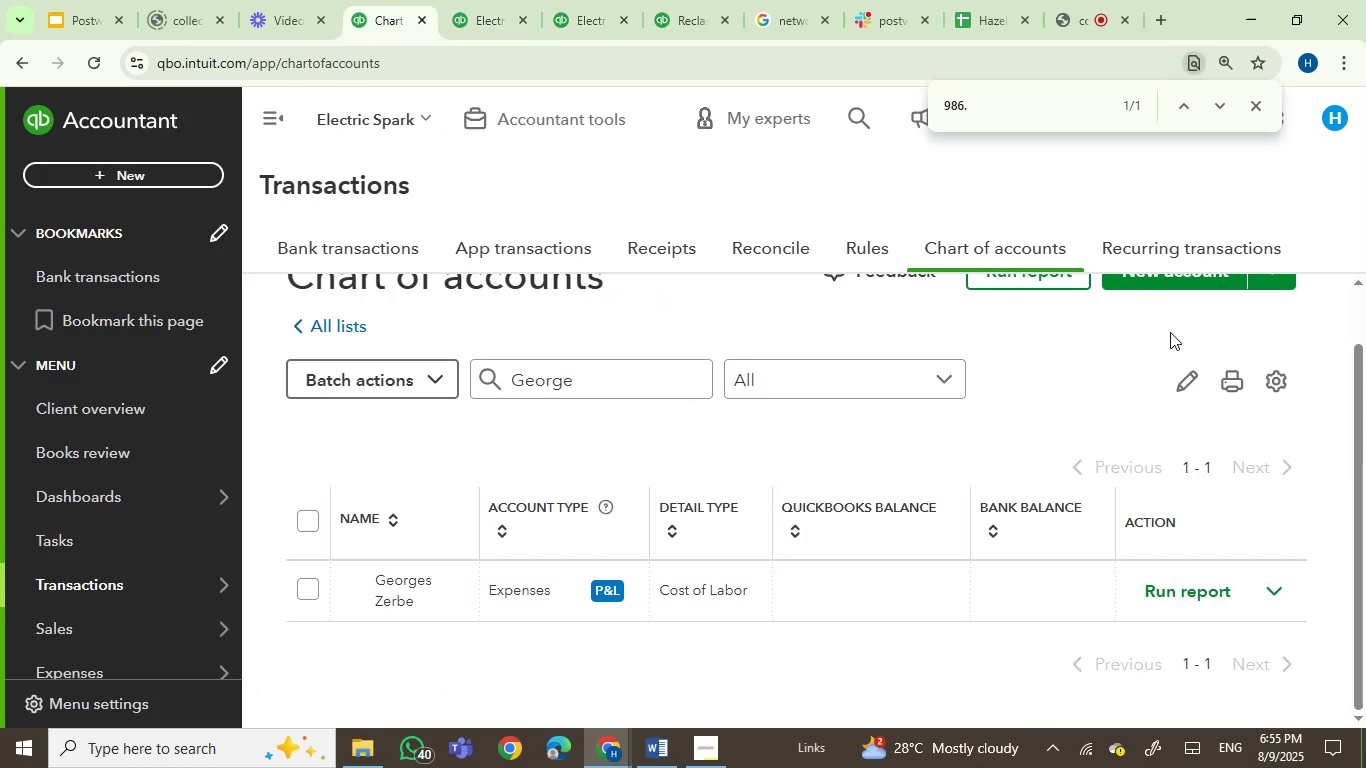 
scroll: coordinate [1254, 426], scroll_direction: up, amount: 1.0
 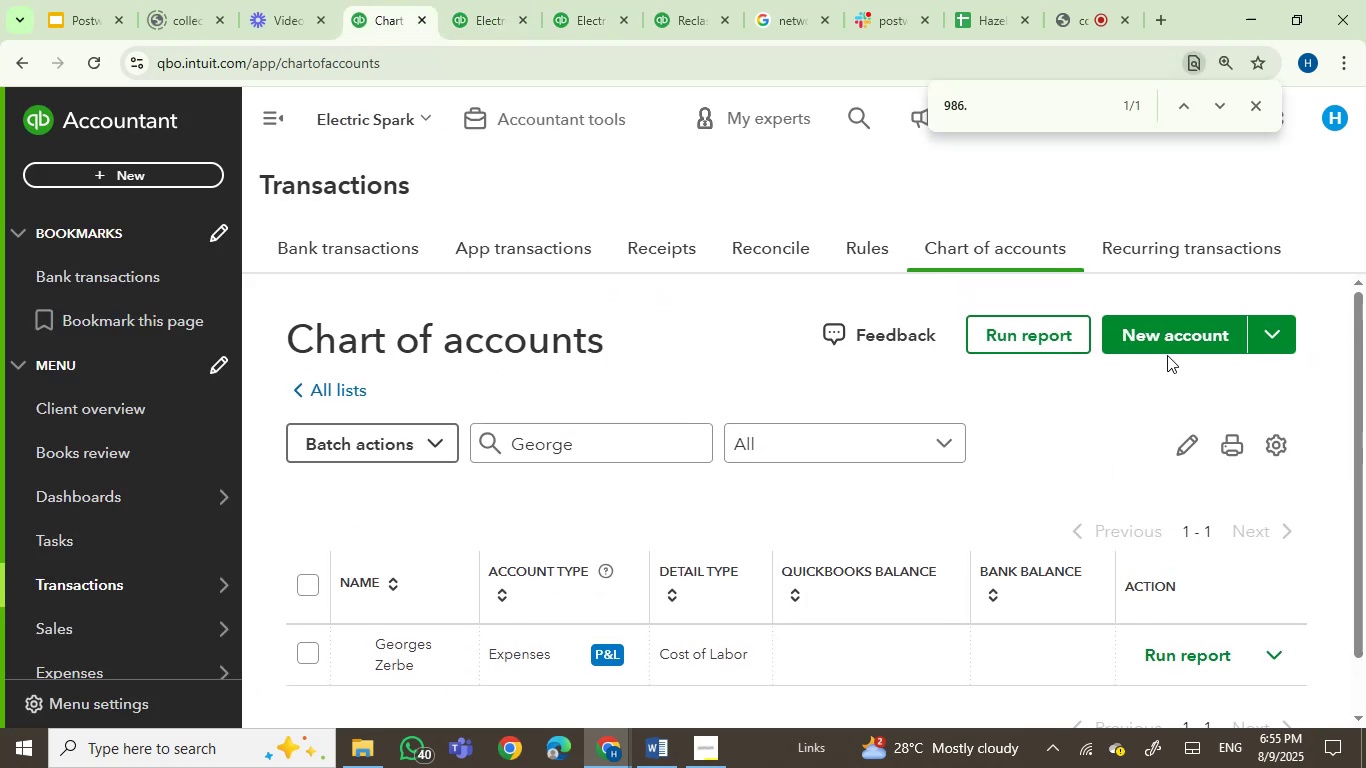 
left_click([1153, 344])
 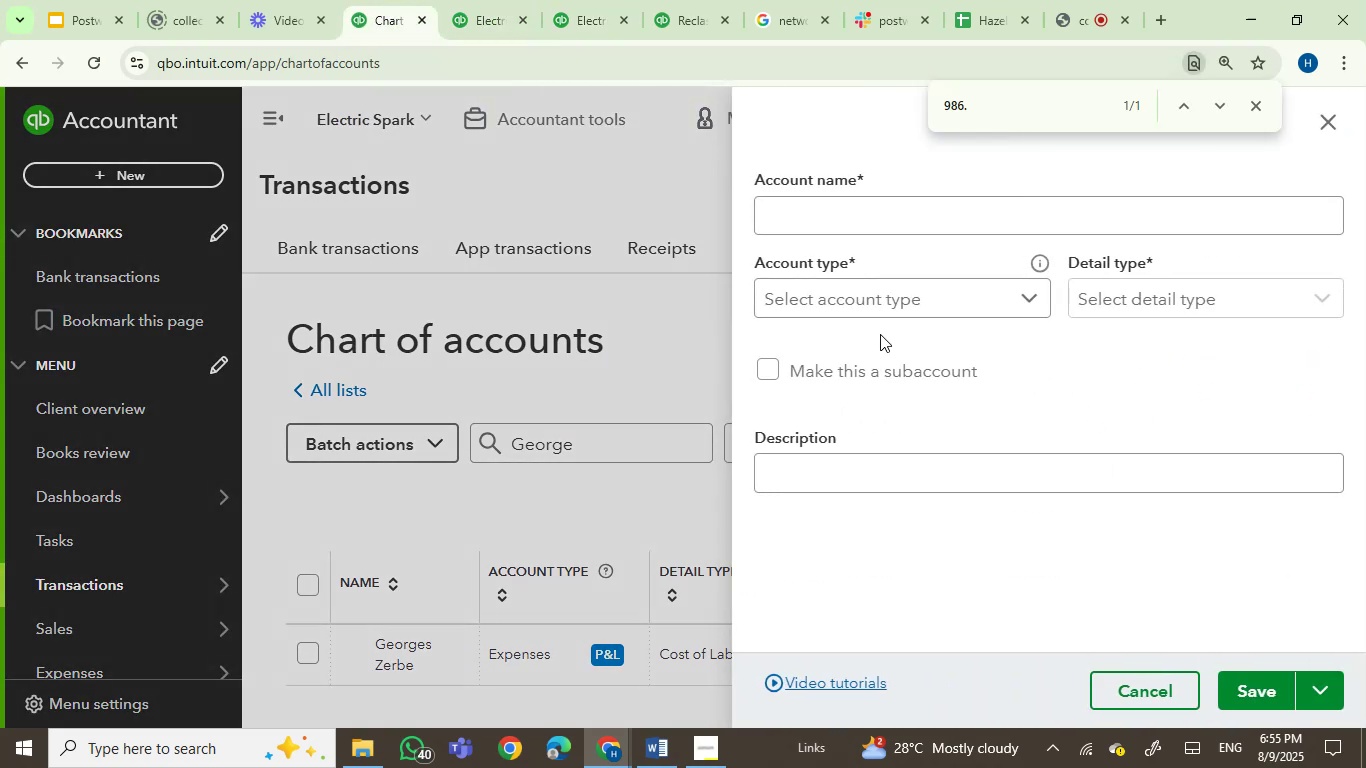 
left_click([814, 210])
 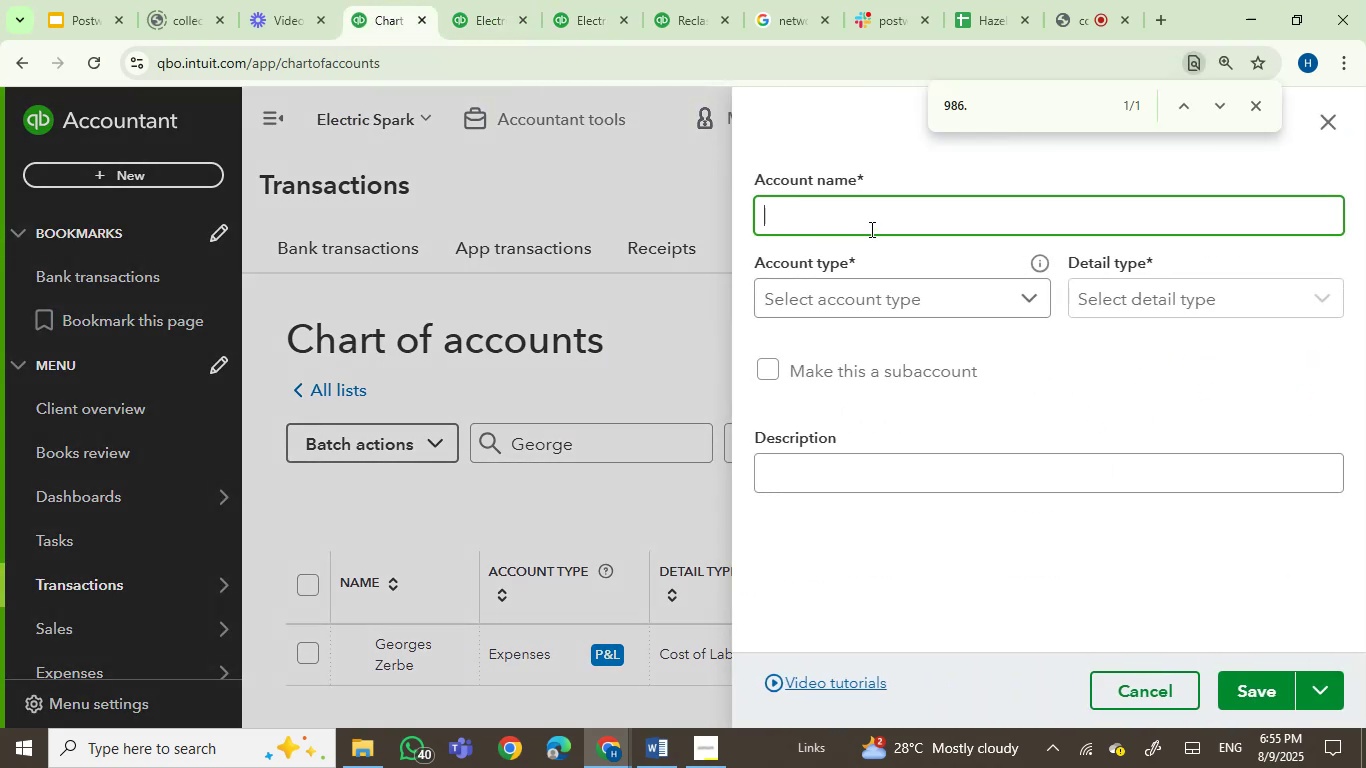 
key(Control+V)
 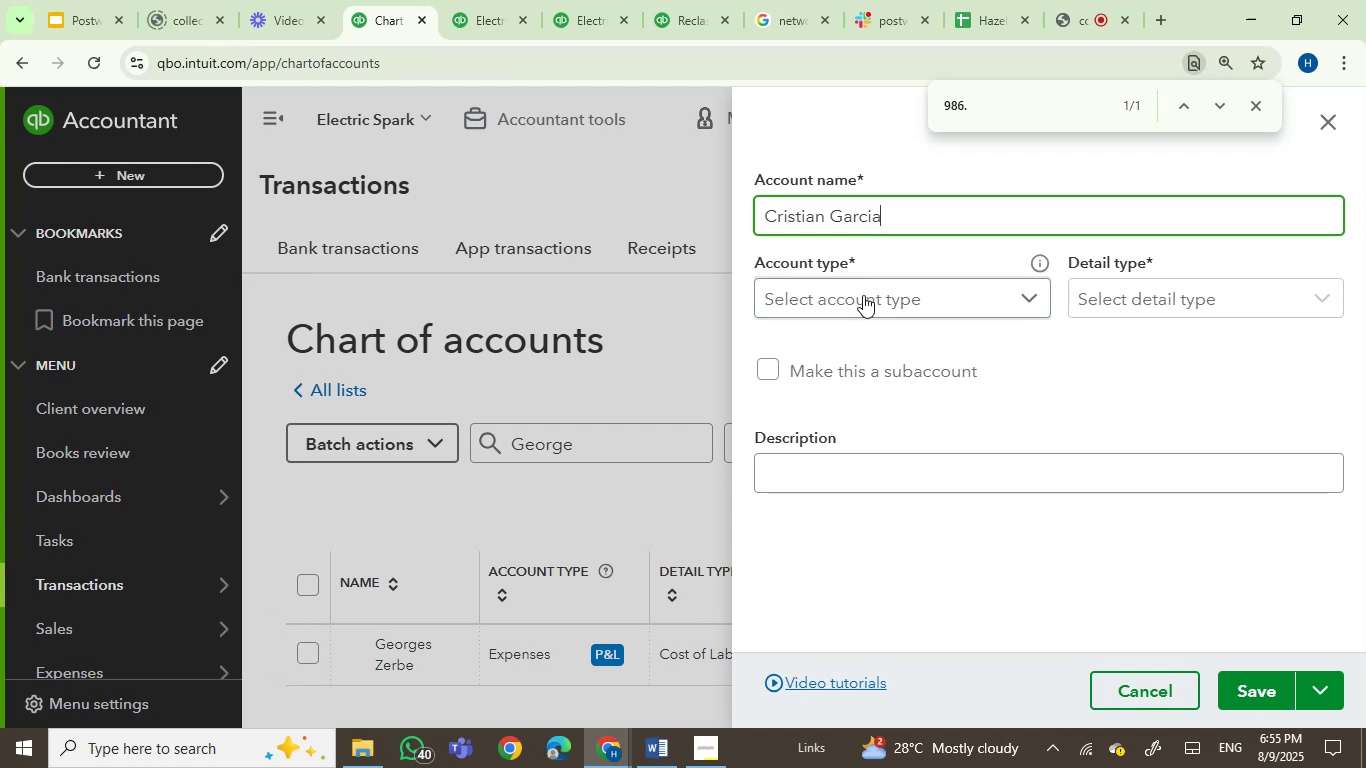 
left_click([863, 297])
 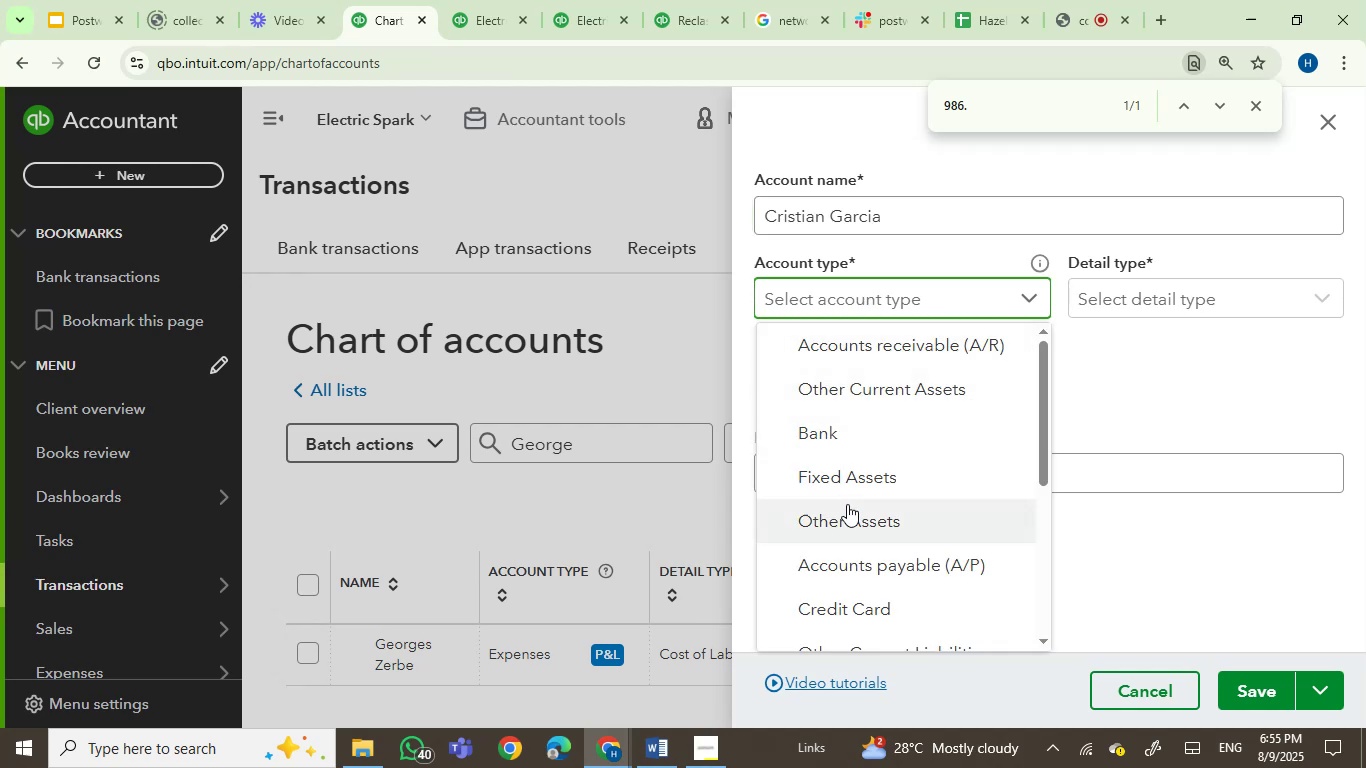 
scroll: coordinate [879, 617], scroll_direction: down, amount: 3.0
 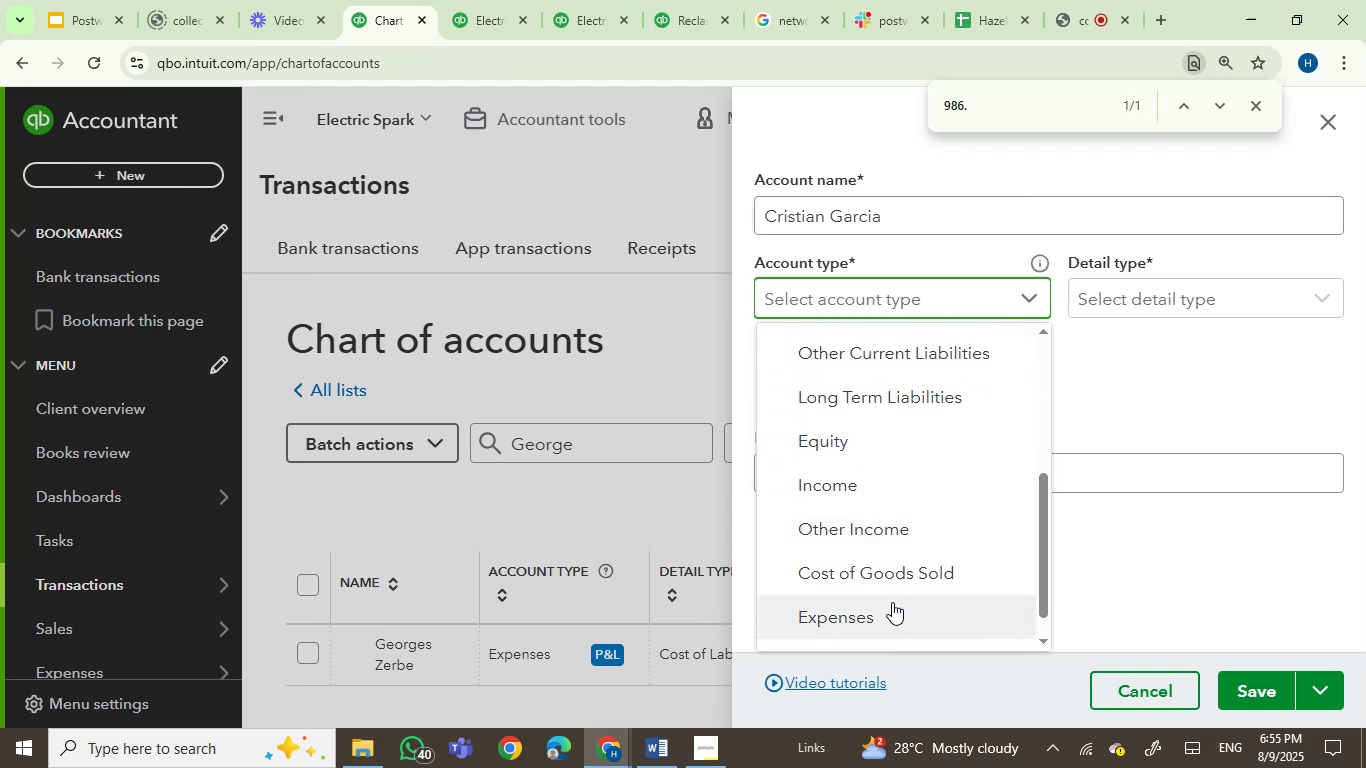 
left_click([892, 602])
 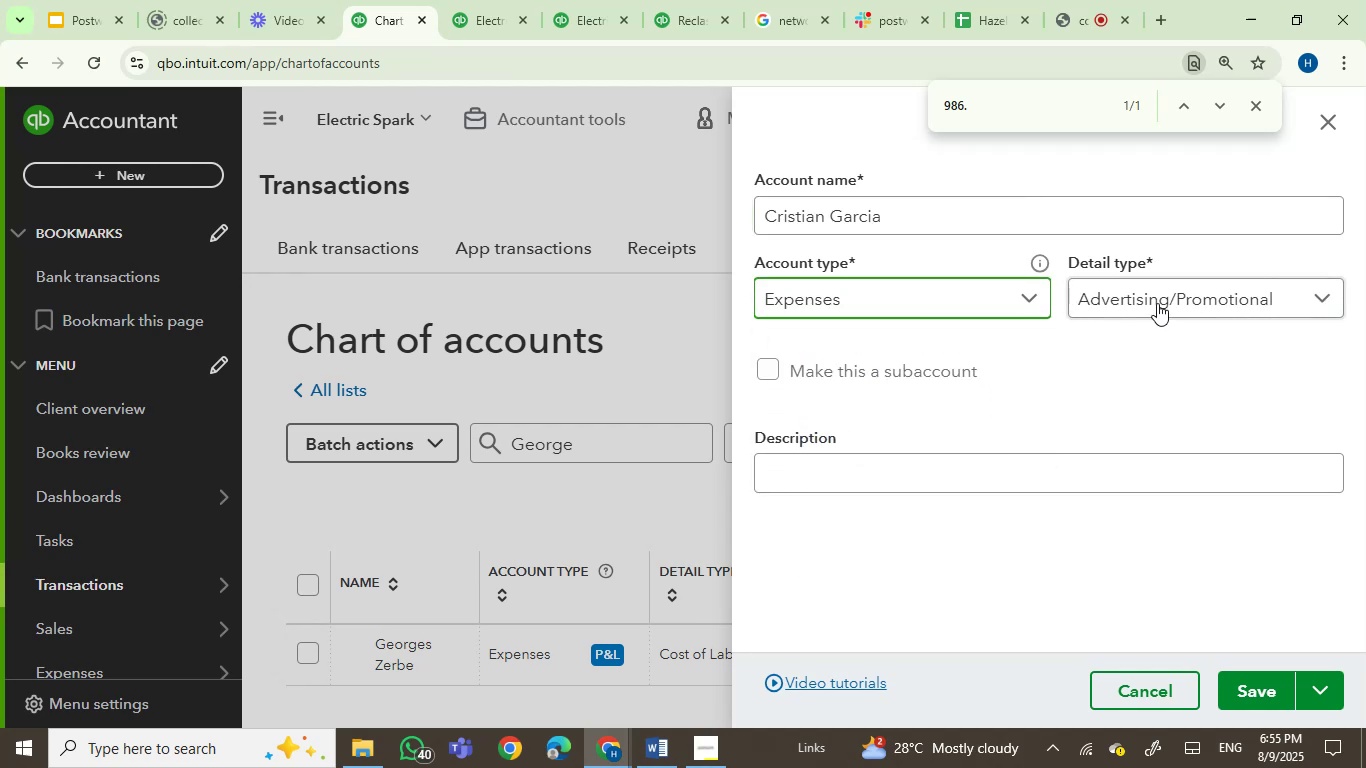 
left_click([1160, 301])
 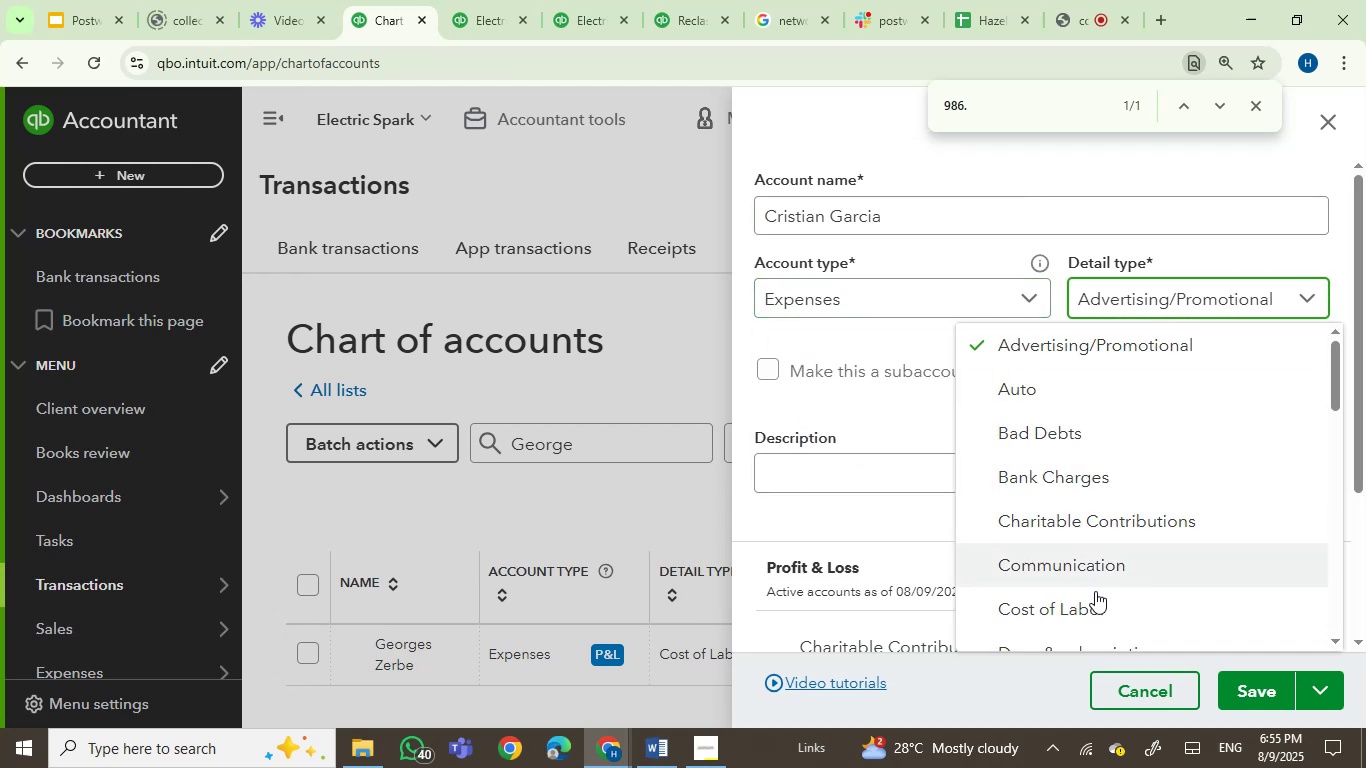 
left_click([1090, 607])
 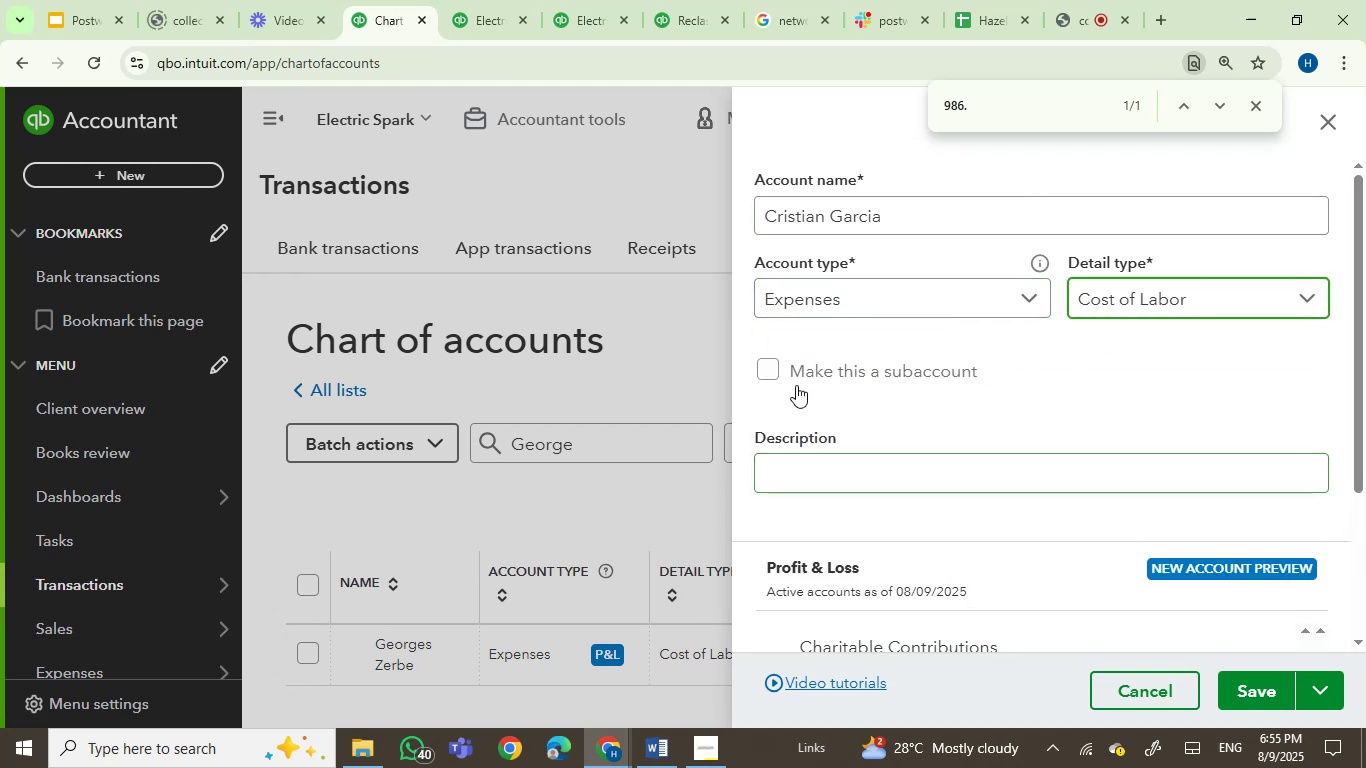 
left_click([773, 362])
 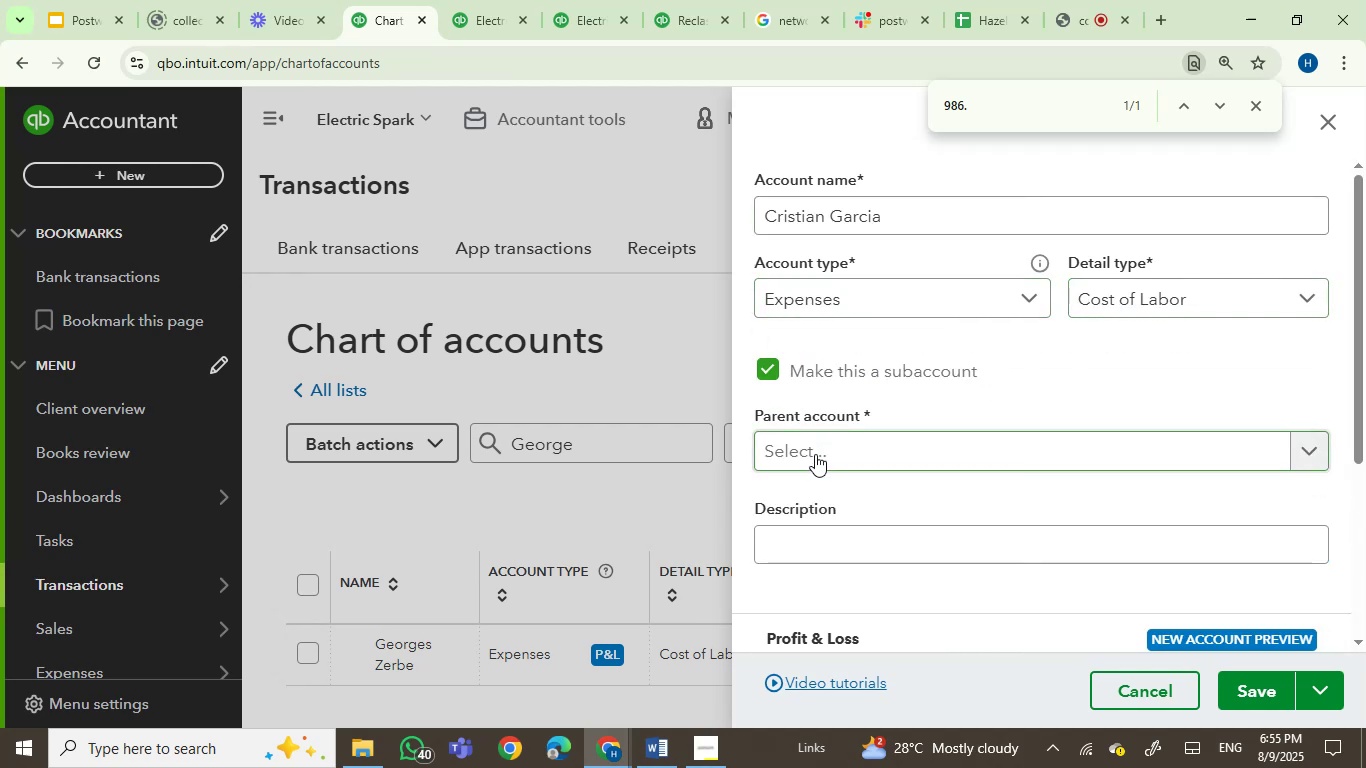 
left_click([816, 456])
 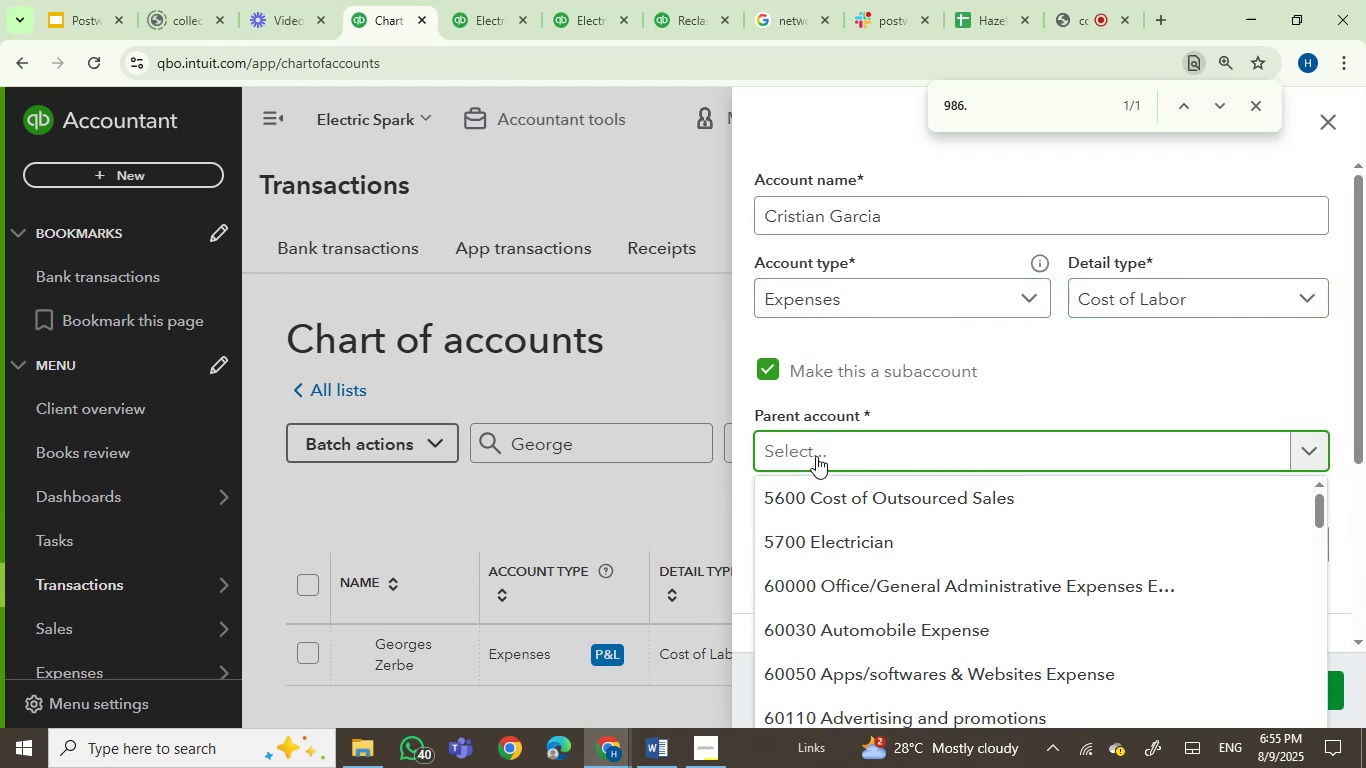 
type(contr)
 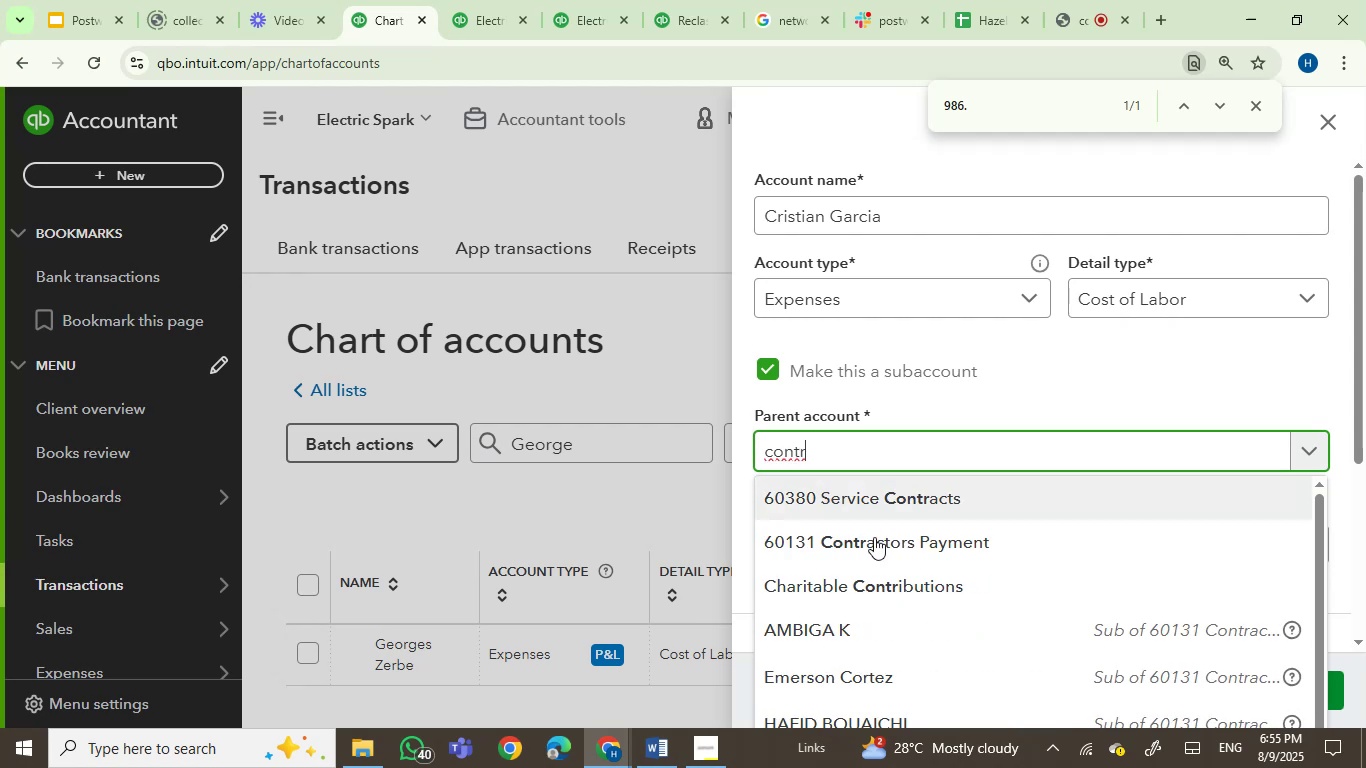 
left_click([919, 538])
 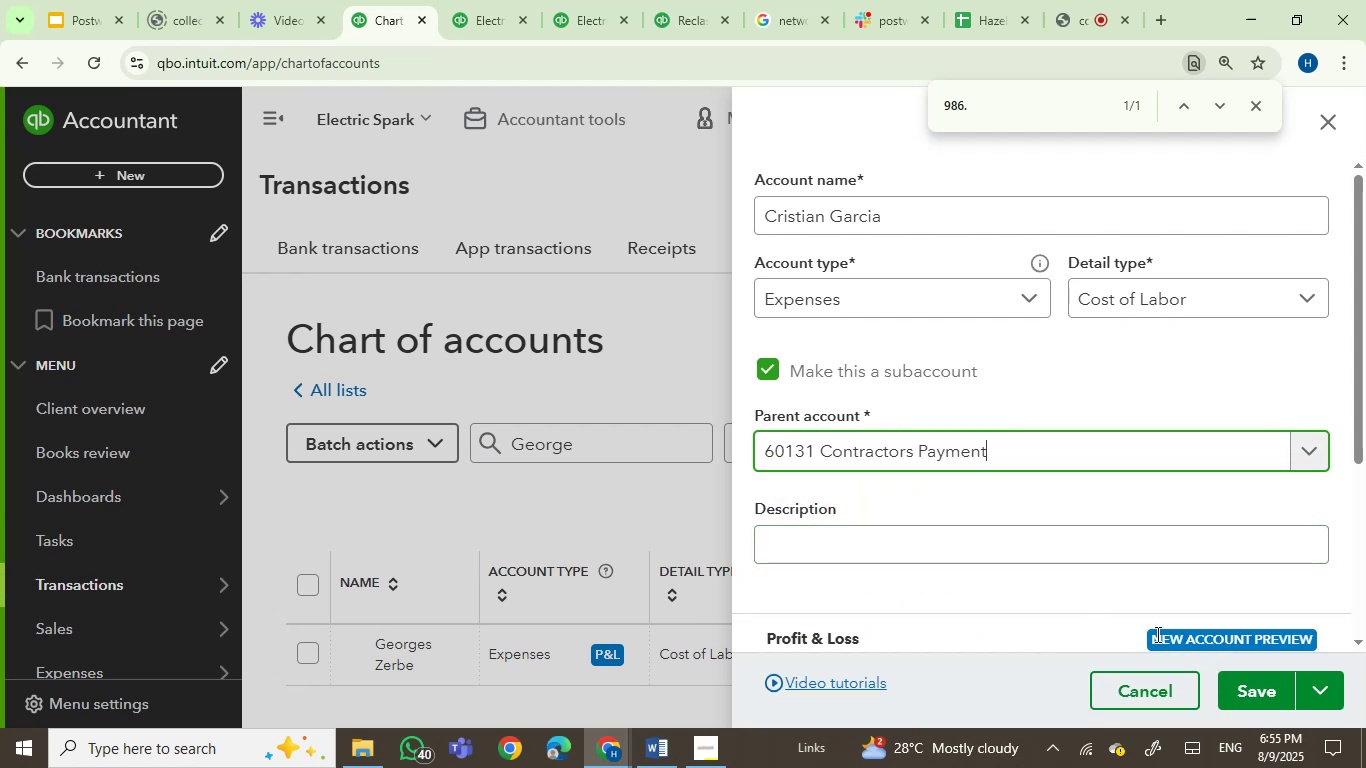 
left_click([1267, 690])
 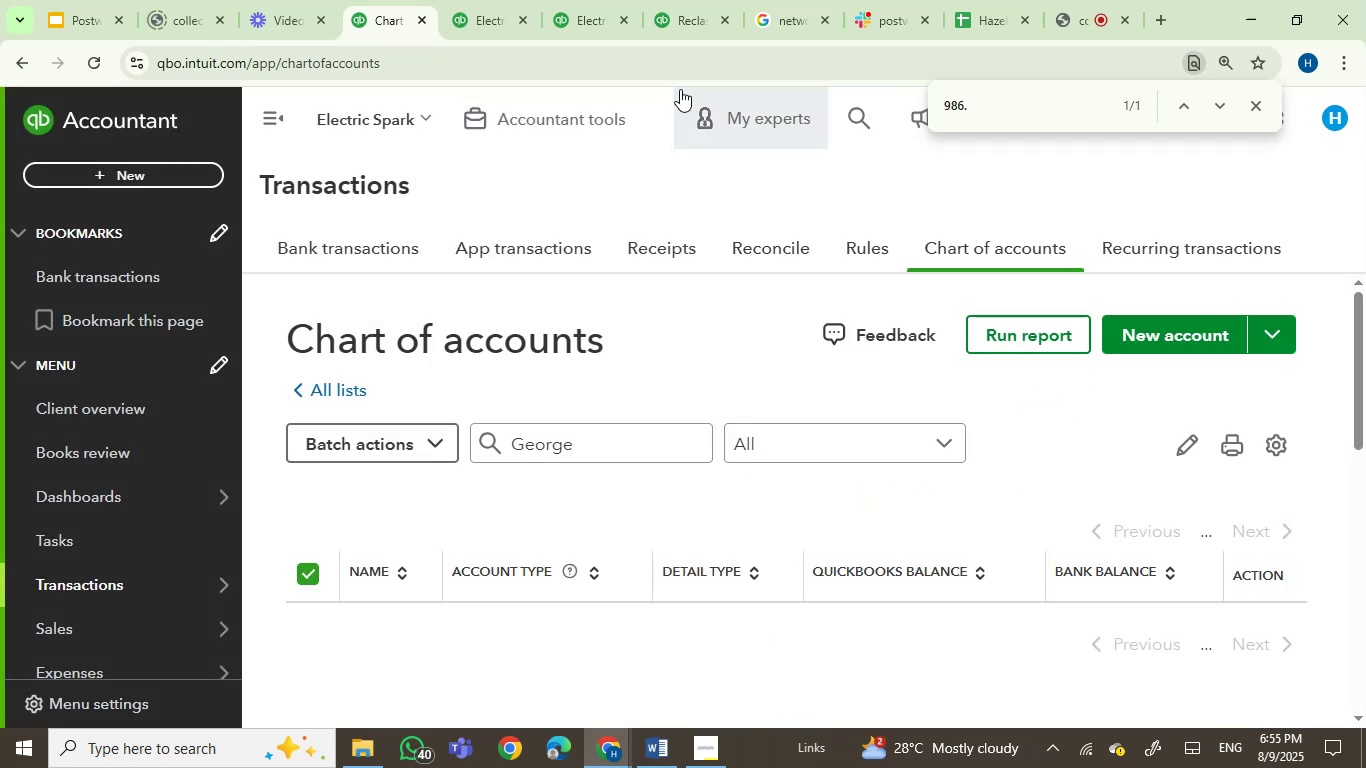 
left_click([689, 5])
 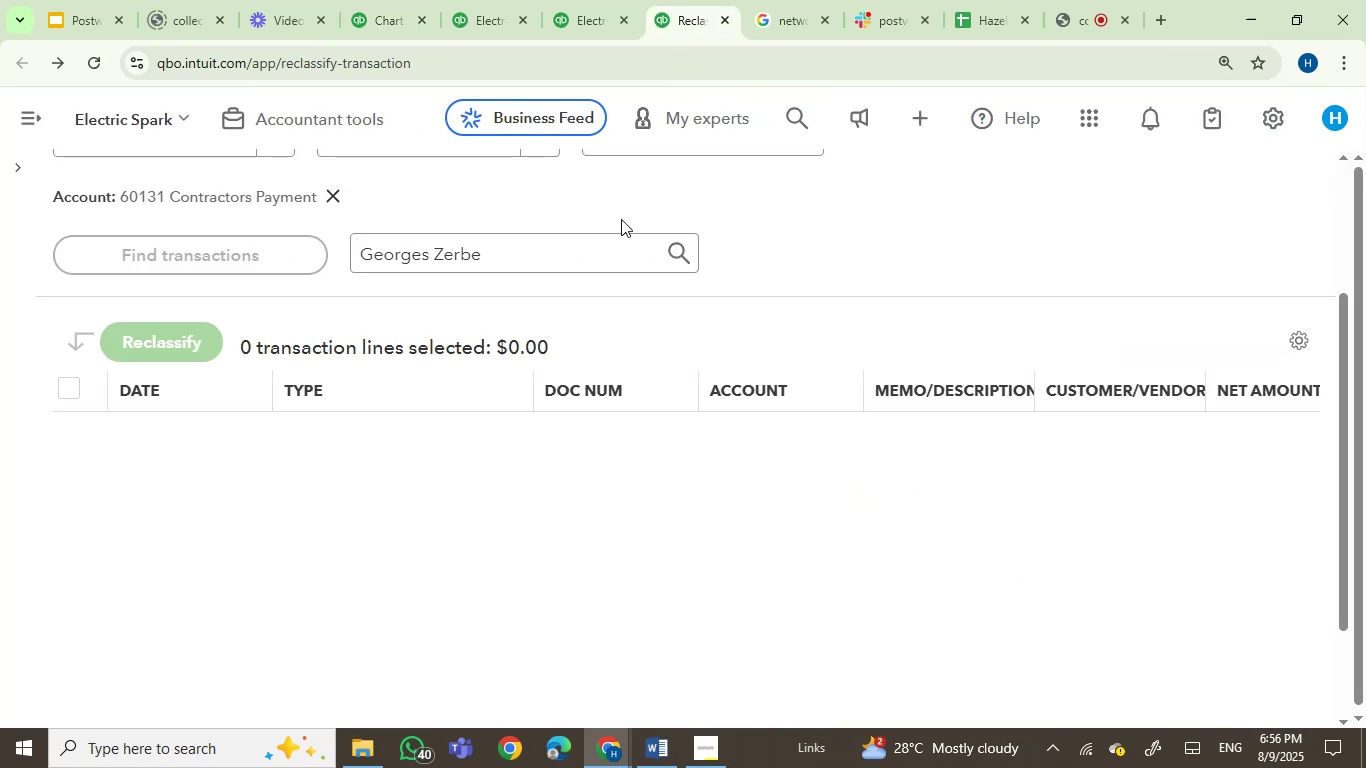 
left_click_drag(start_coordinate=[552, 248], to_coordinate=[267, 237])
 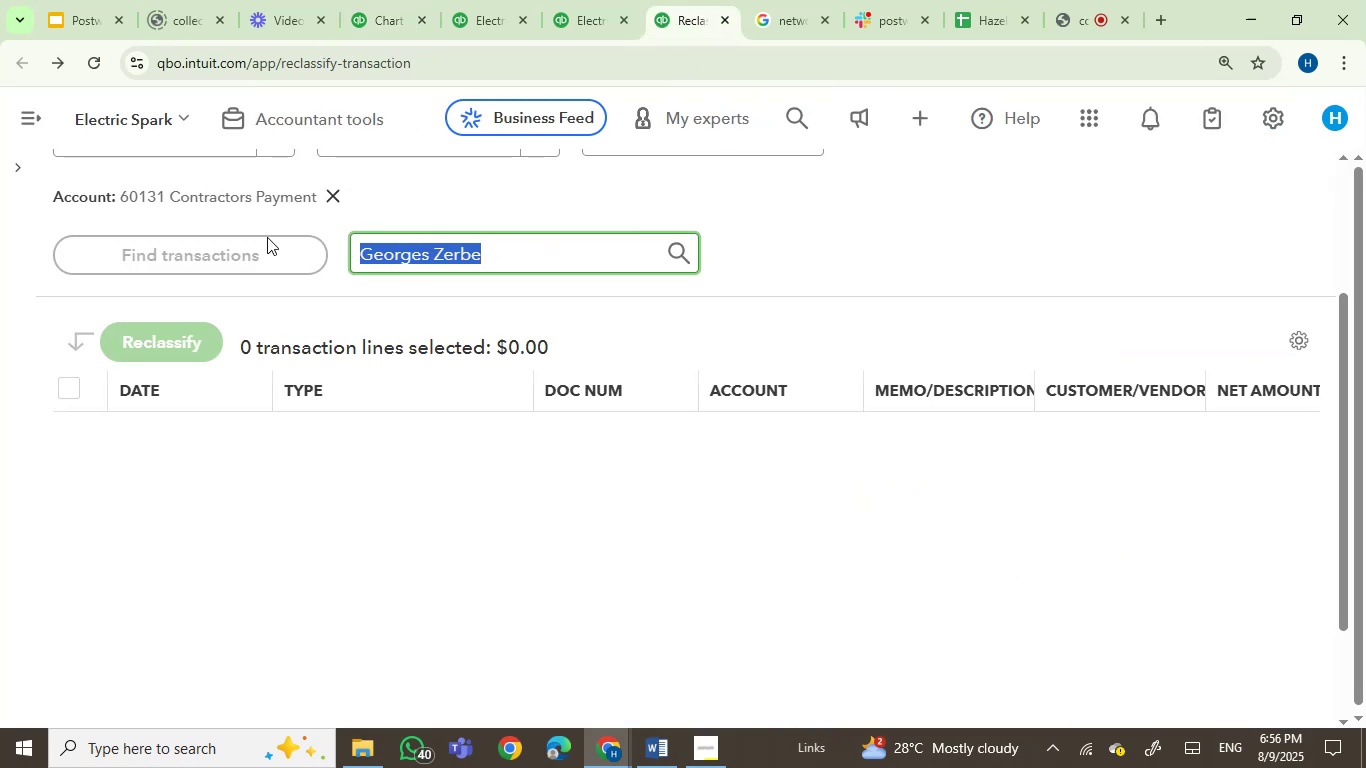 
key(Control+ControlLeft)
 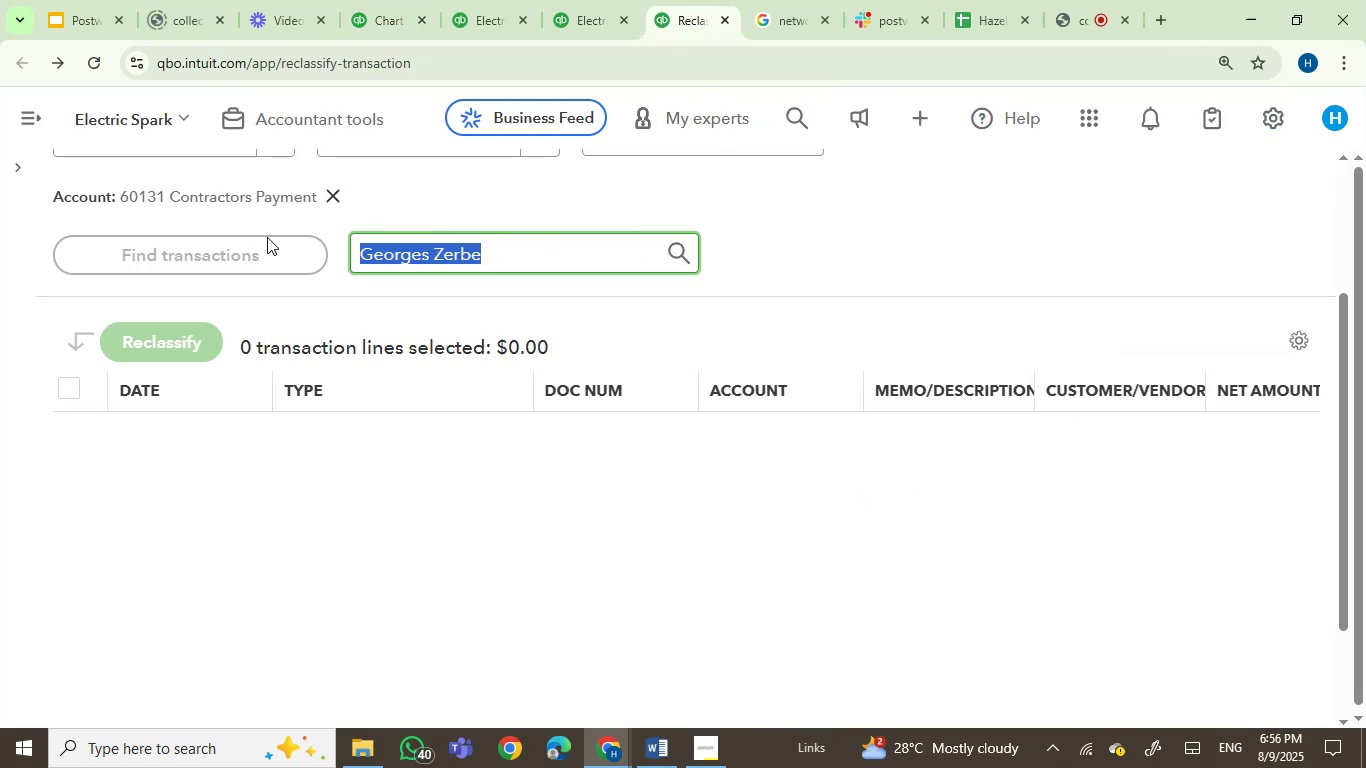 
key(Control+V)
 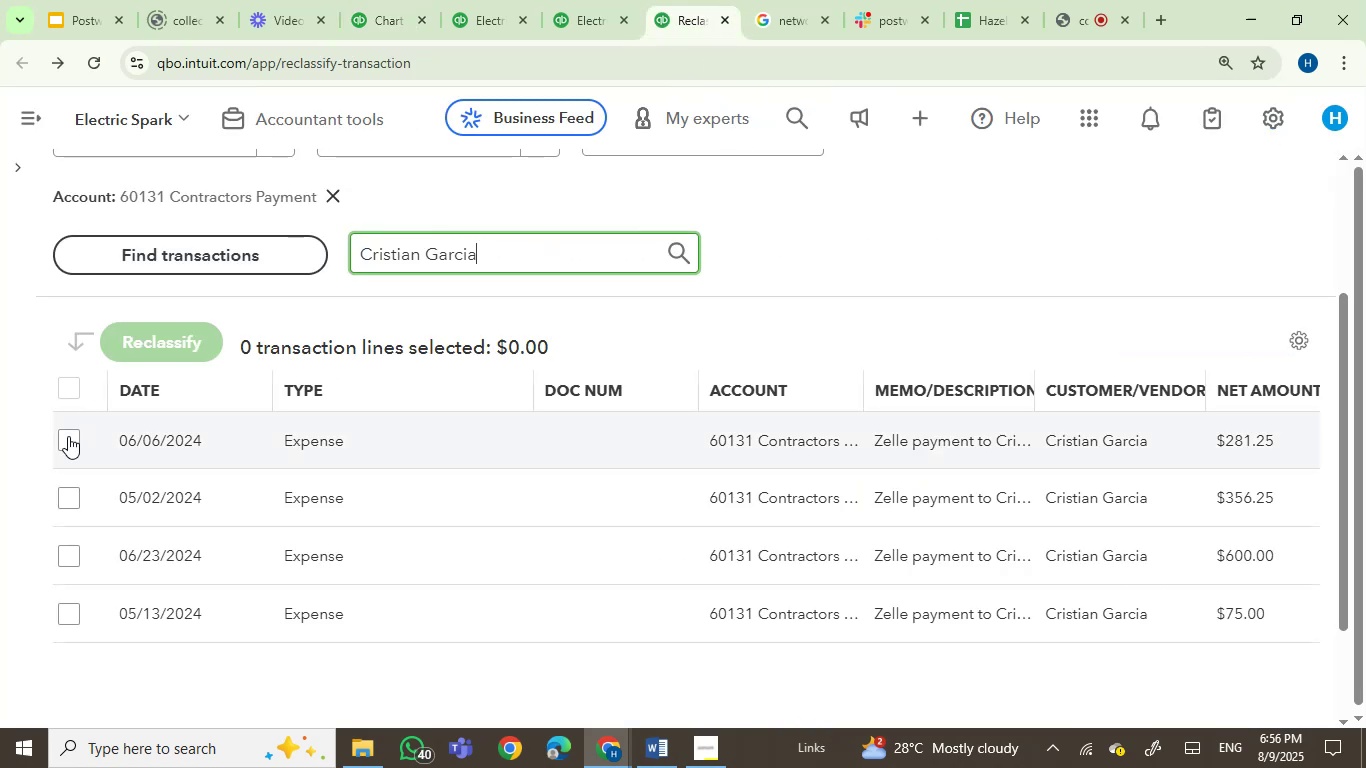 
left_click([68, 438])
 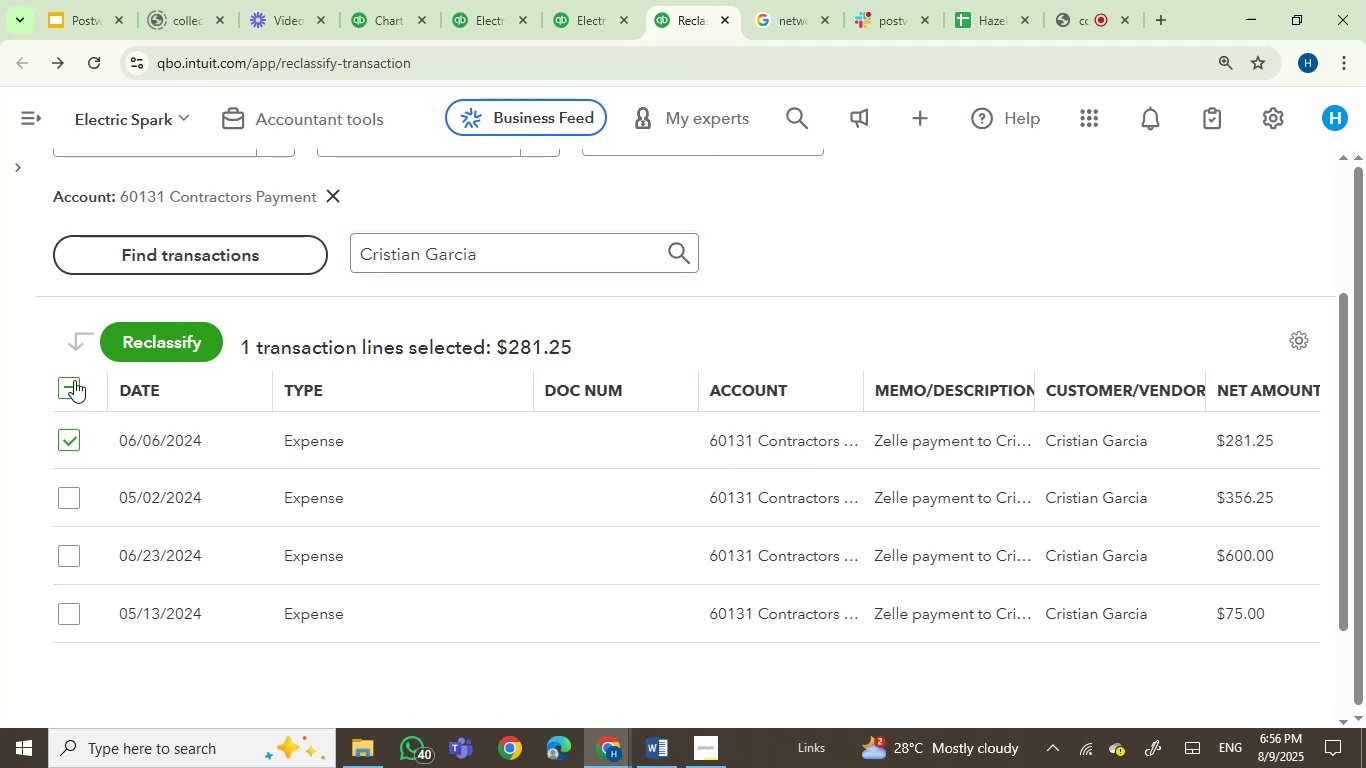 
left_click([65, 389])
 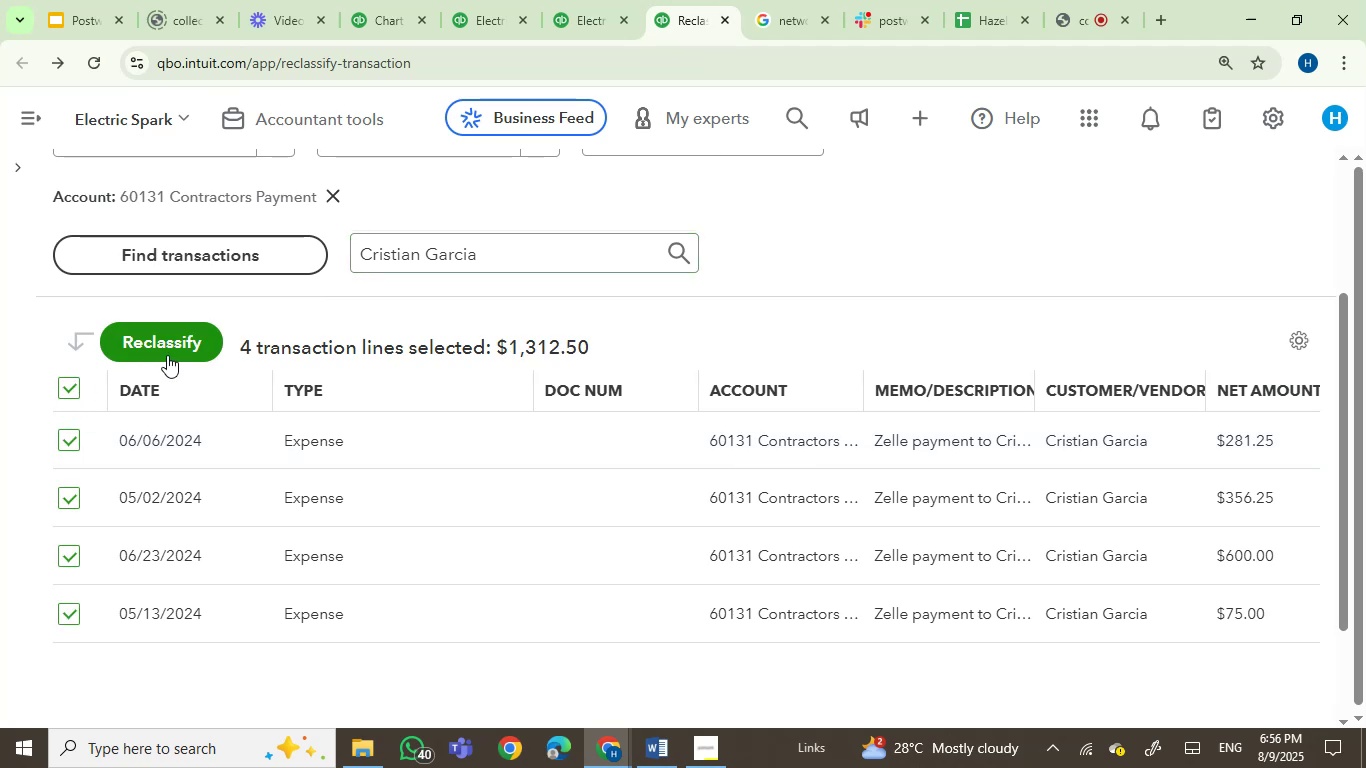 
left_click([170, 354])
 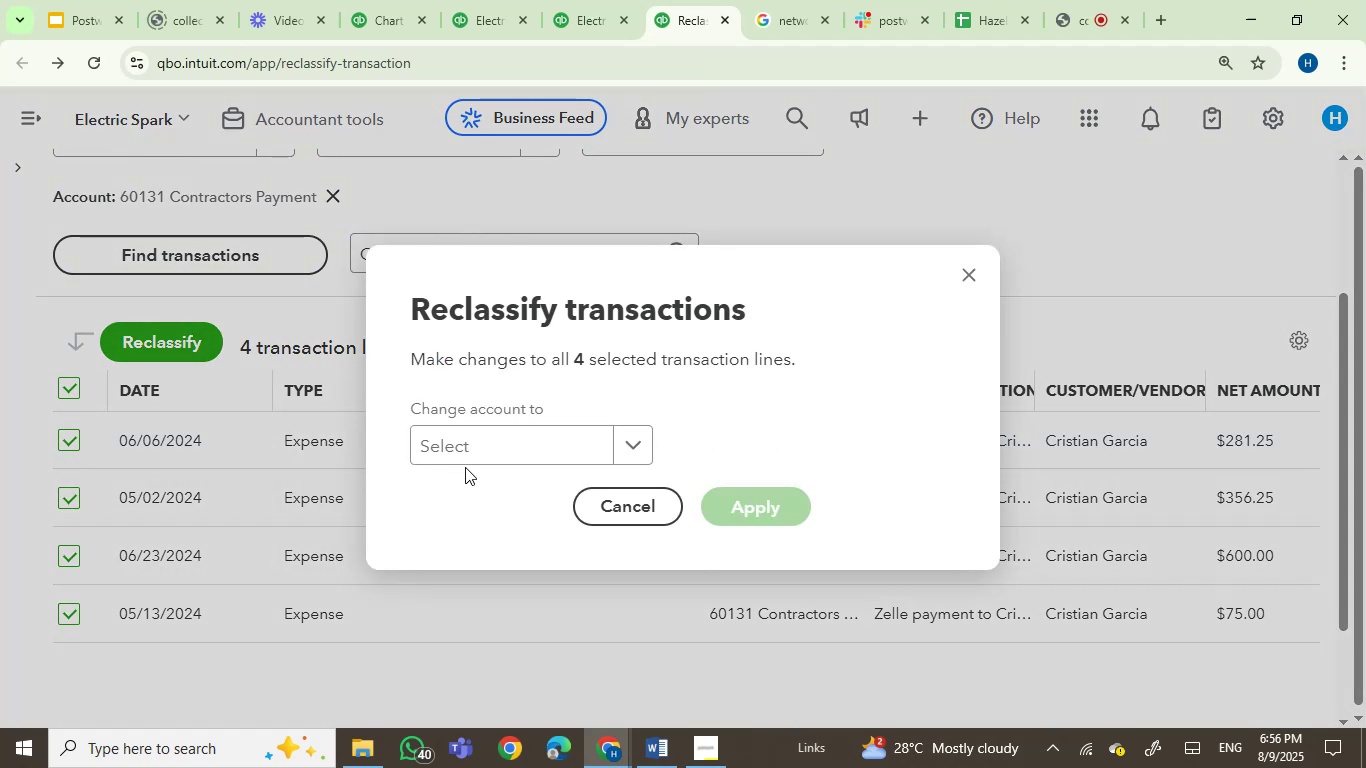 
left_click([473, 442])
 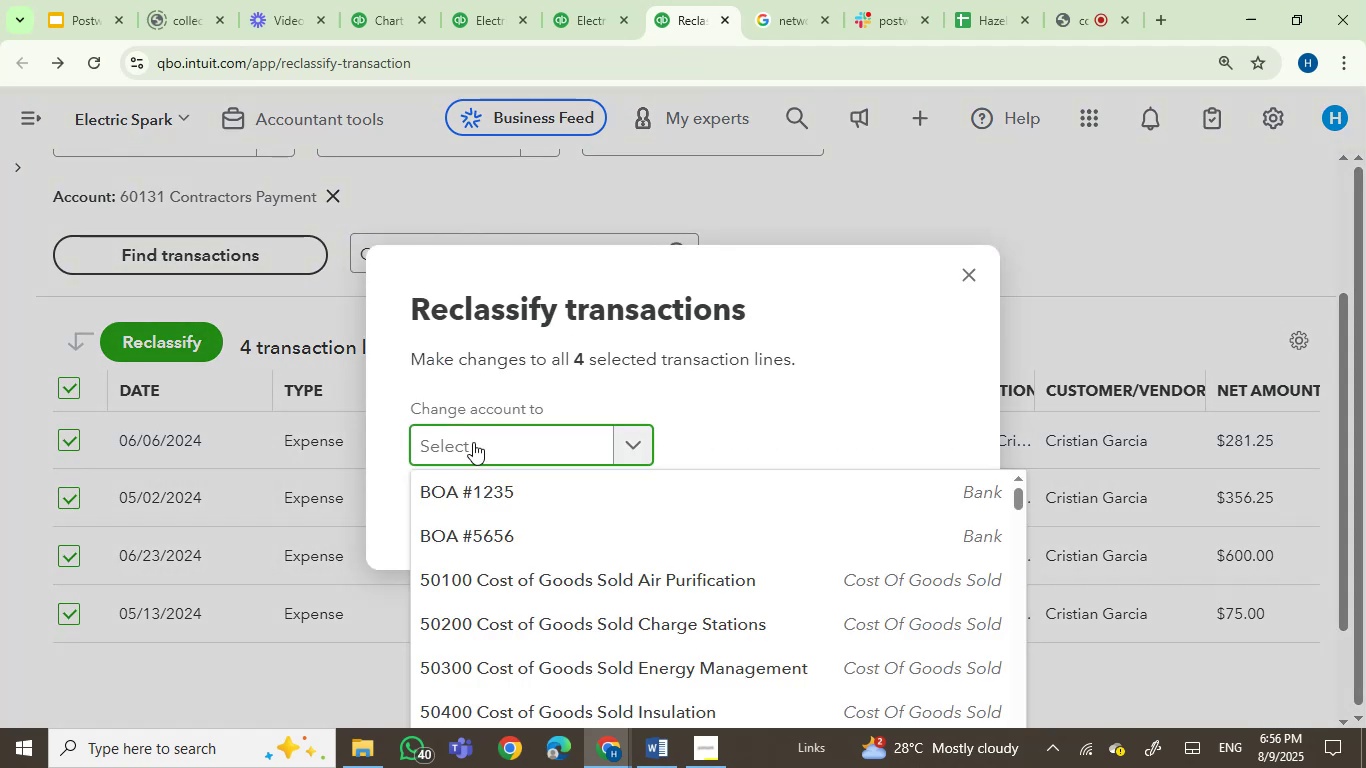 
key(Control+V)
 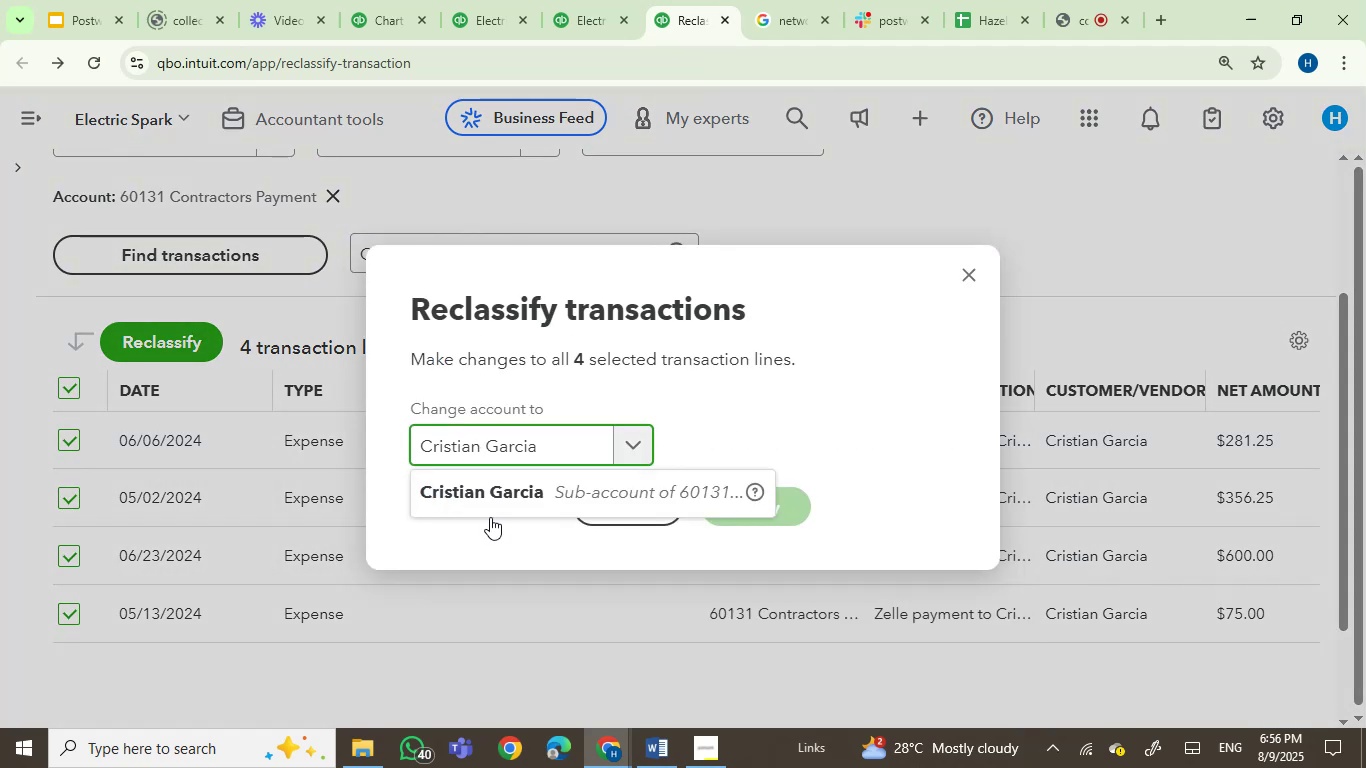 
left_click([506, 492])
 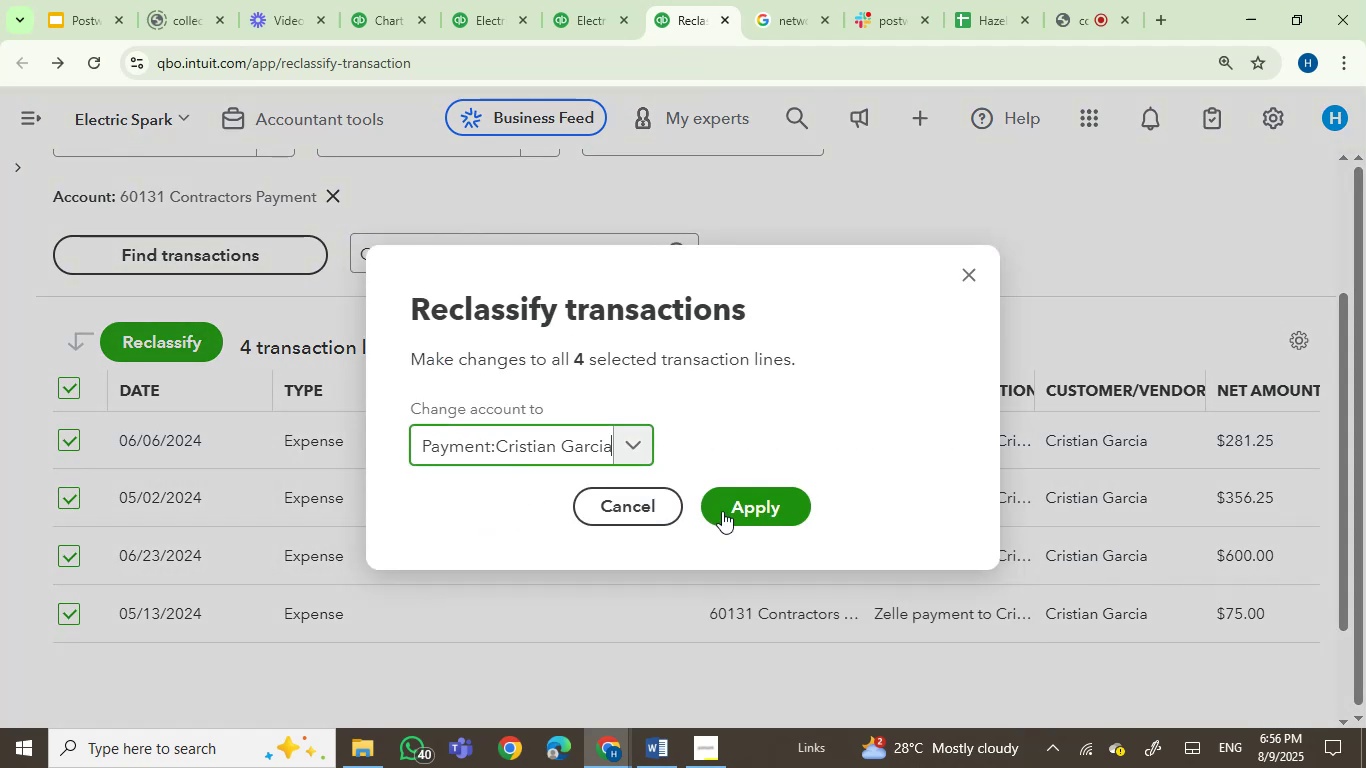 
left_click([734, 512])
 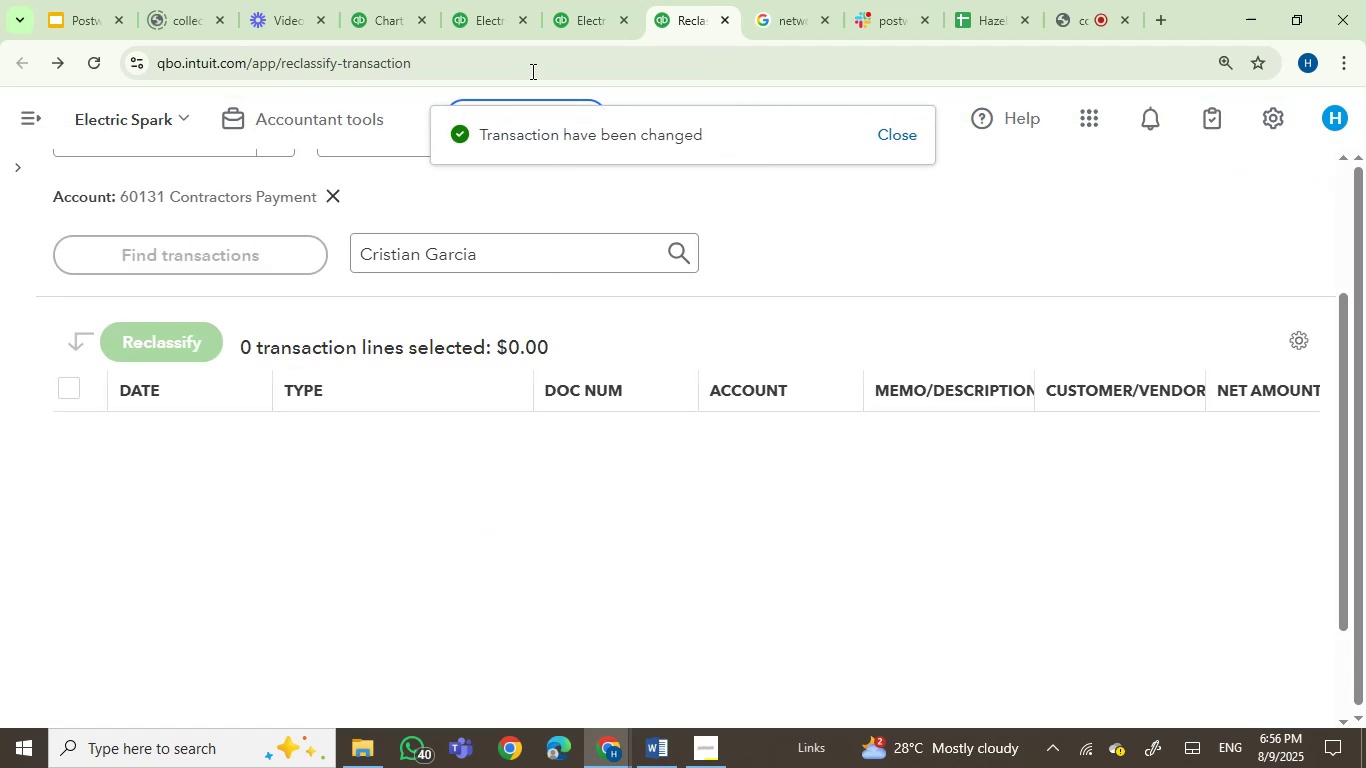 
left_click([388, 17])
 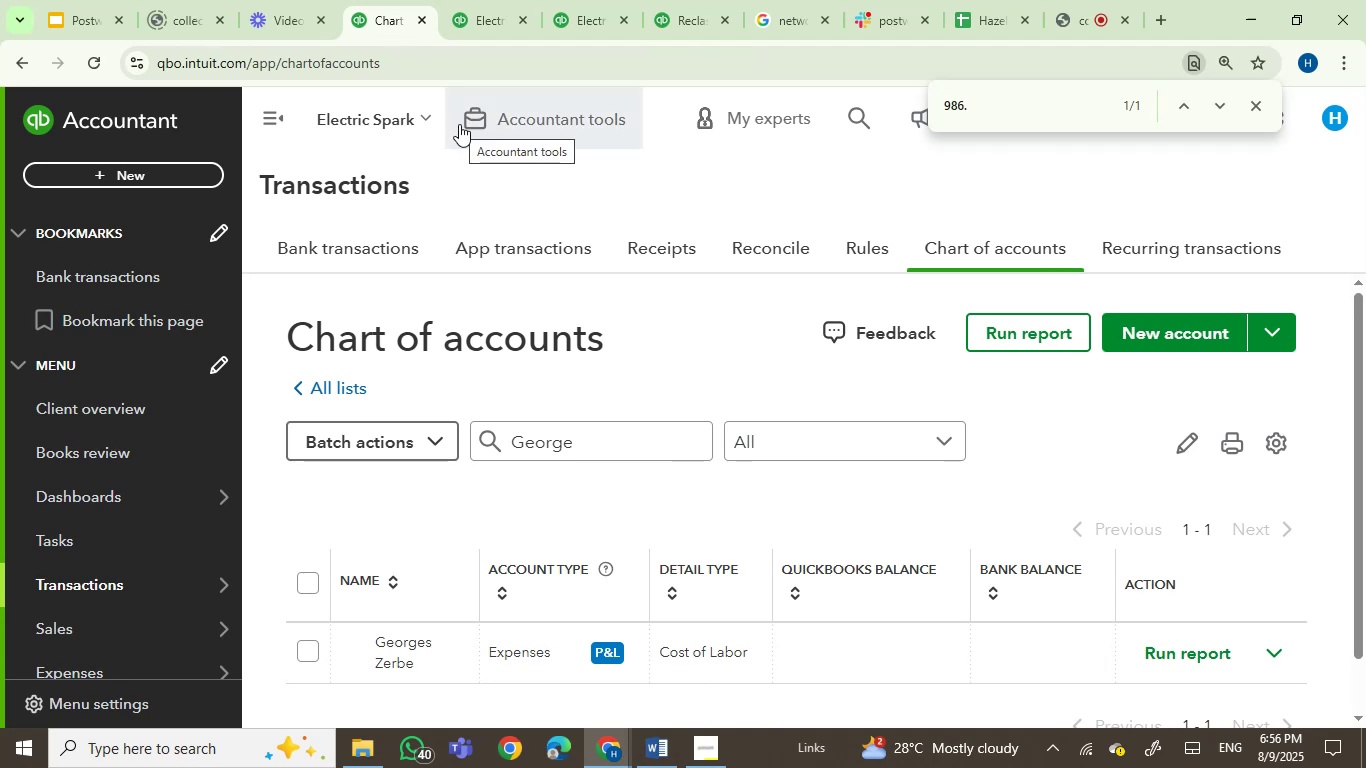 
left_click([501, 16])
 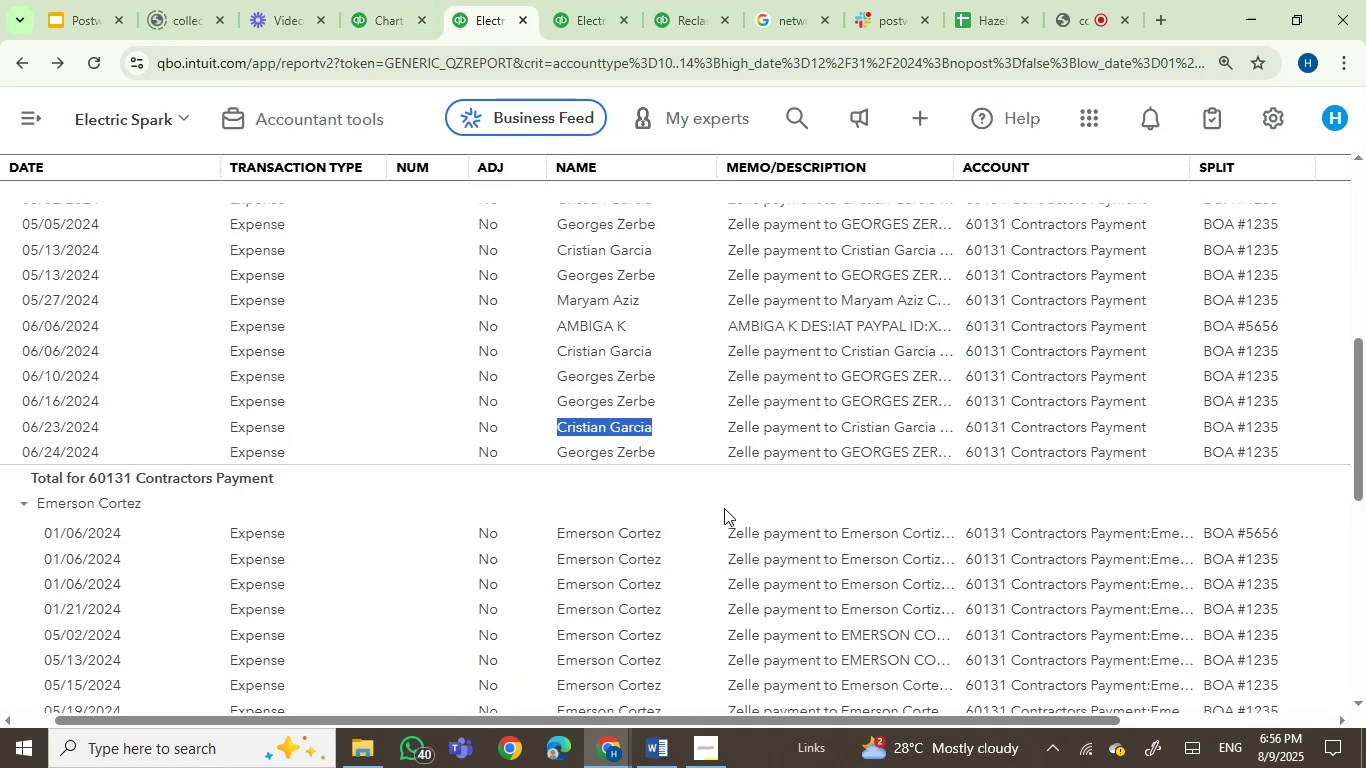 
scroll: coordinate [717, 559], scroll_direction: up, amount: 1.0
 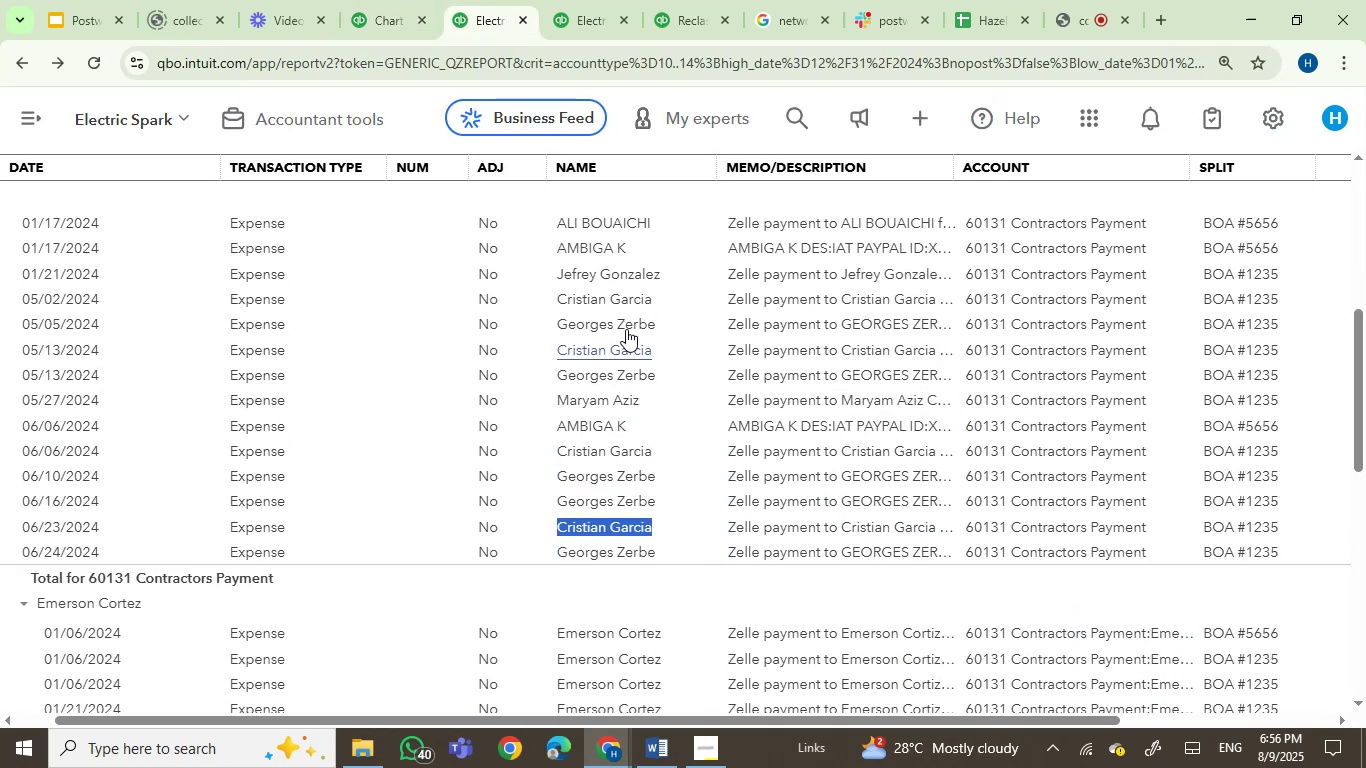 
wait(5.62)
 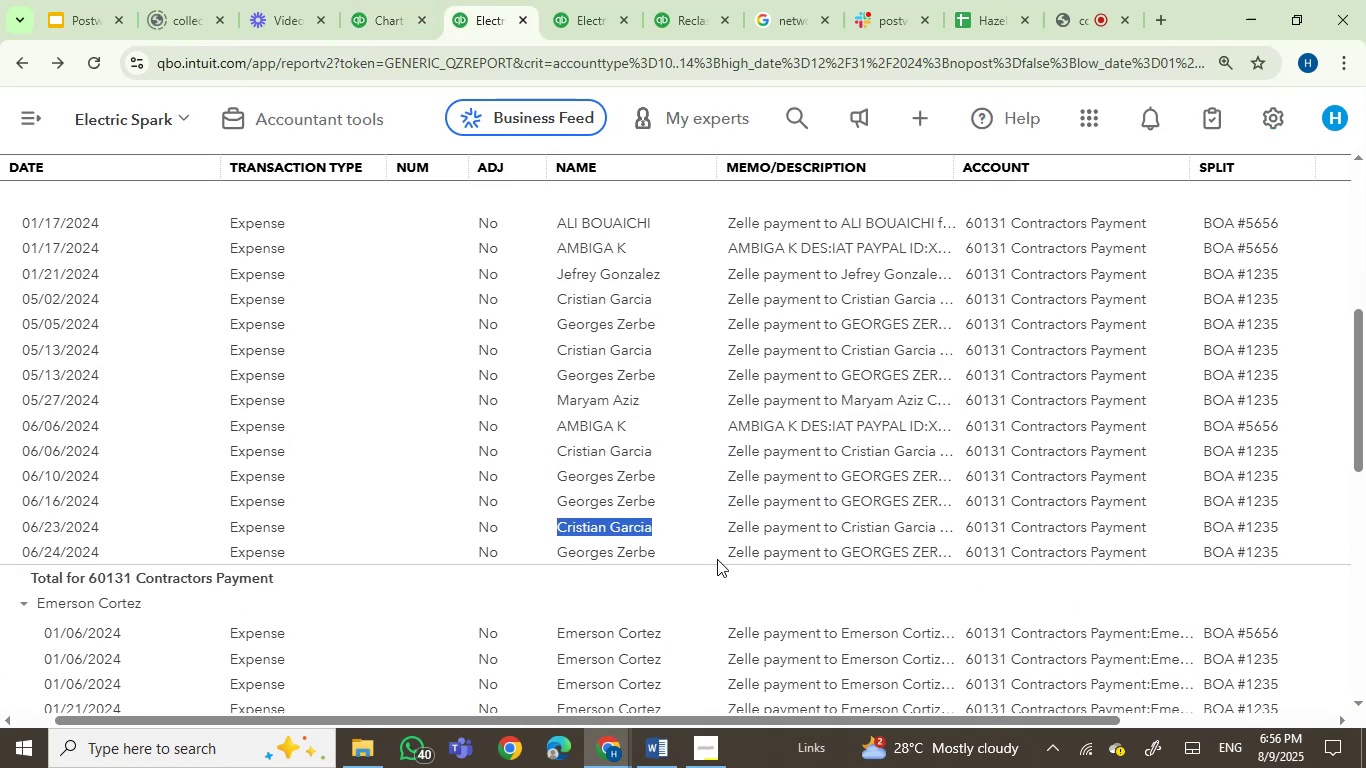 
left_click_drag(start_coordinate=[662, 274], to_coordinate=[554, 270])
 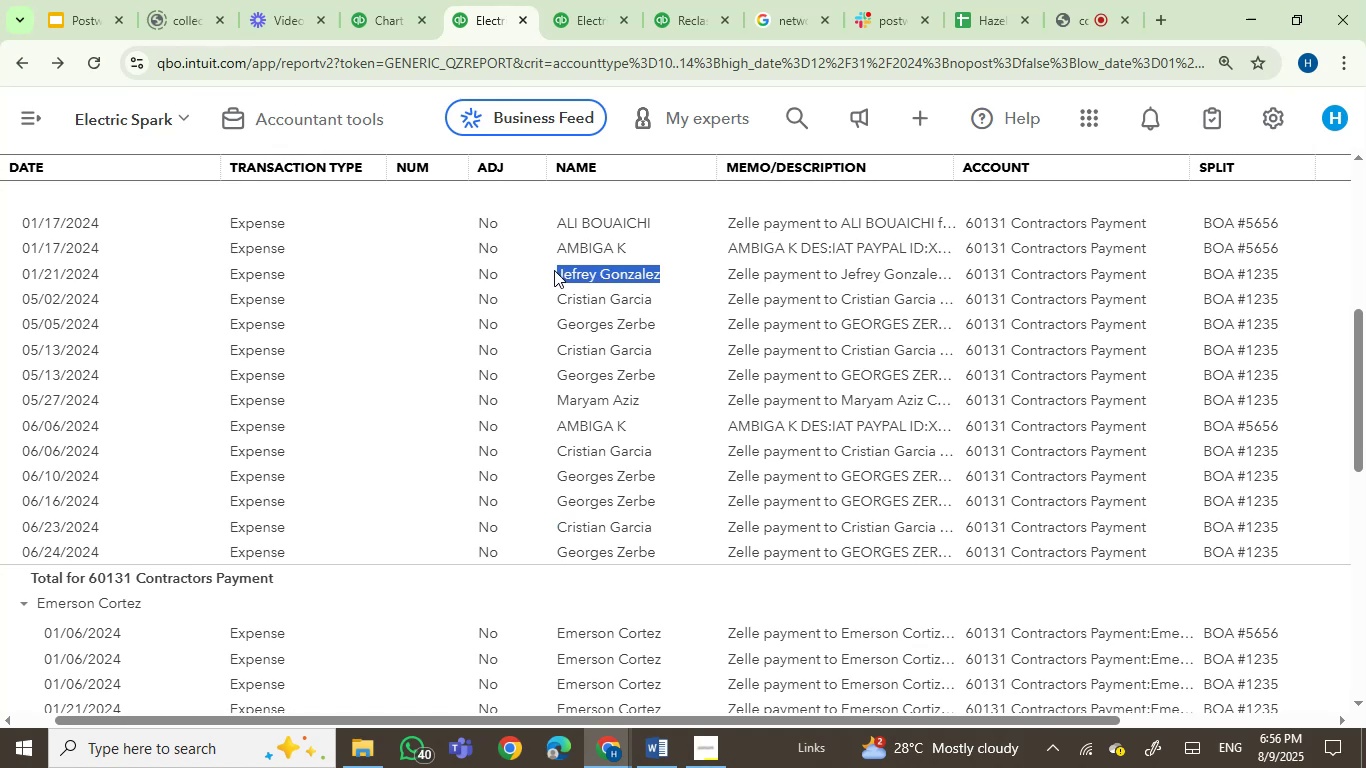 
key(Control+C)
 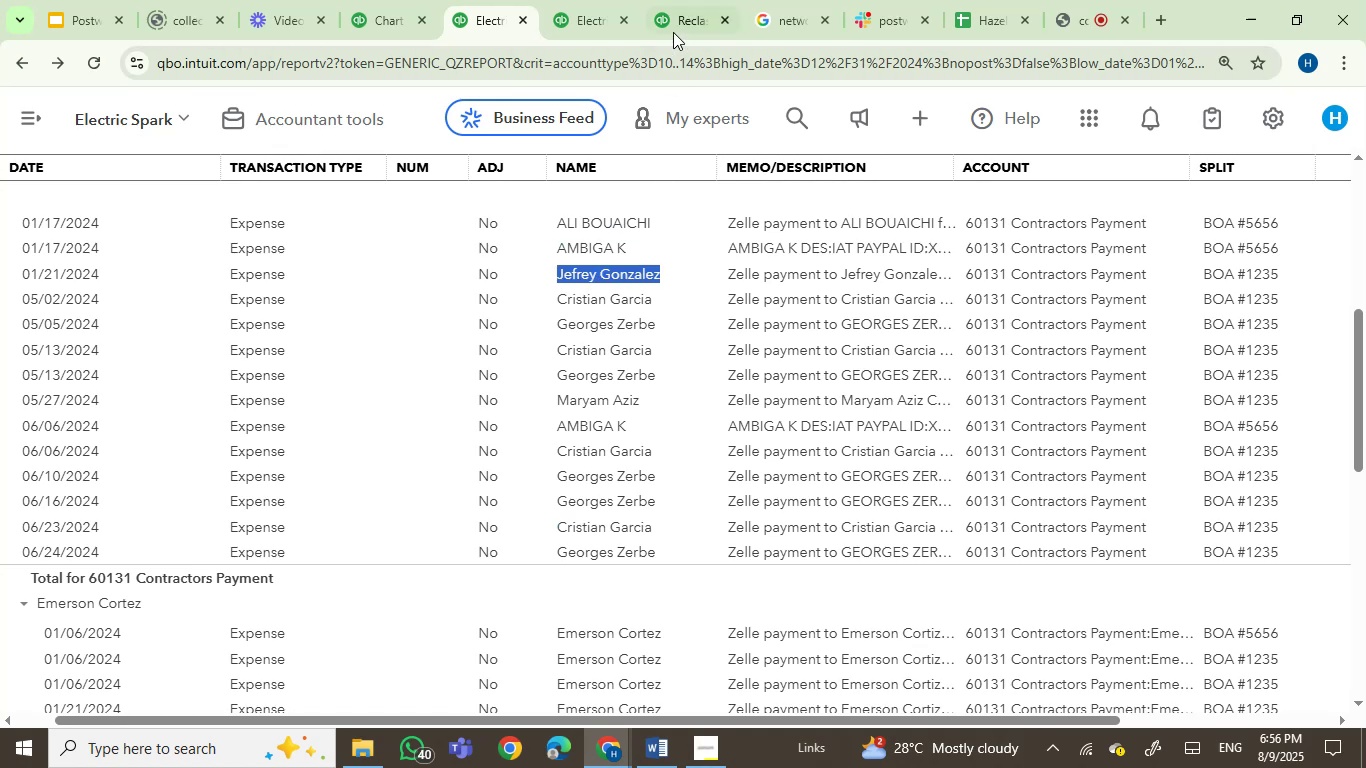 
left_click([685, 6])
 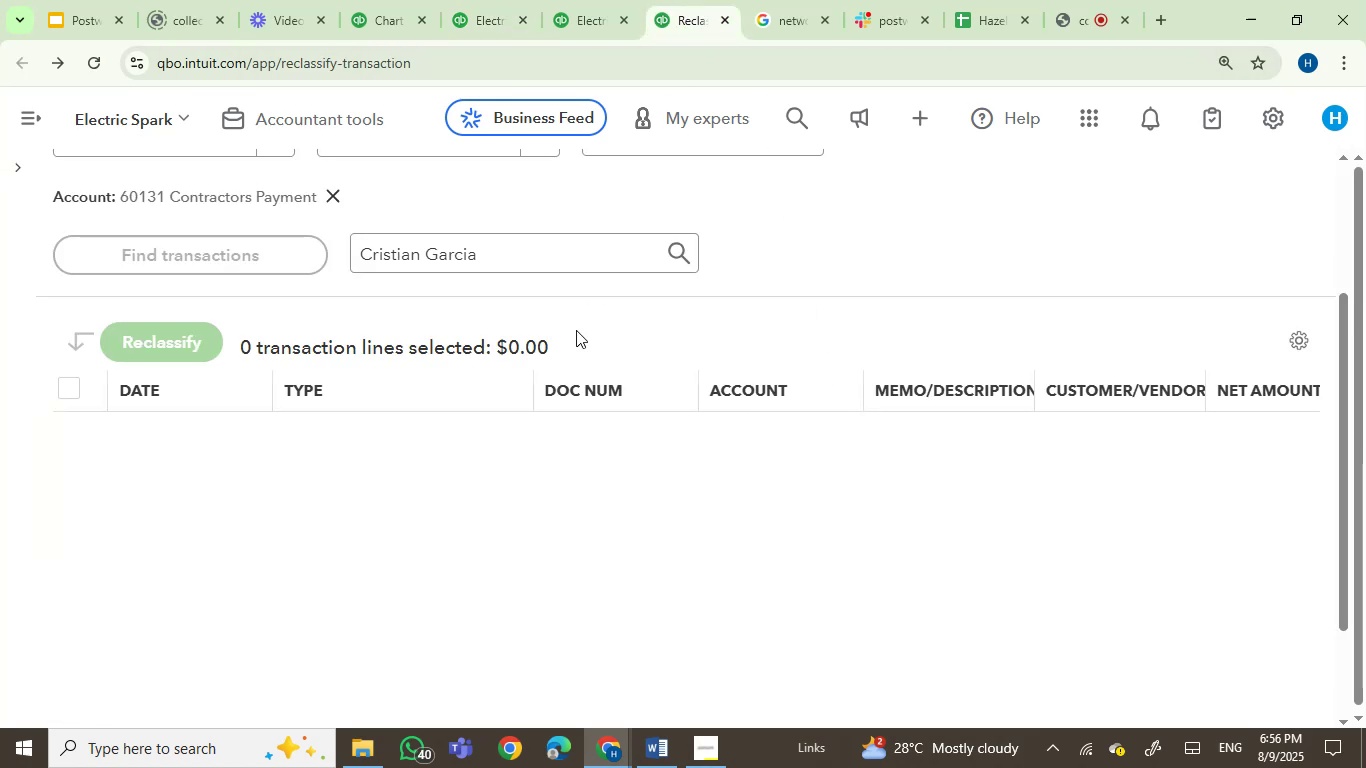 
left_click_drag(start_coordinate=[535, 250], to_coordinate=[342, 221])
 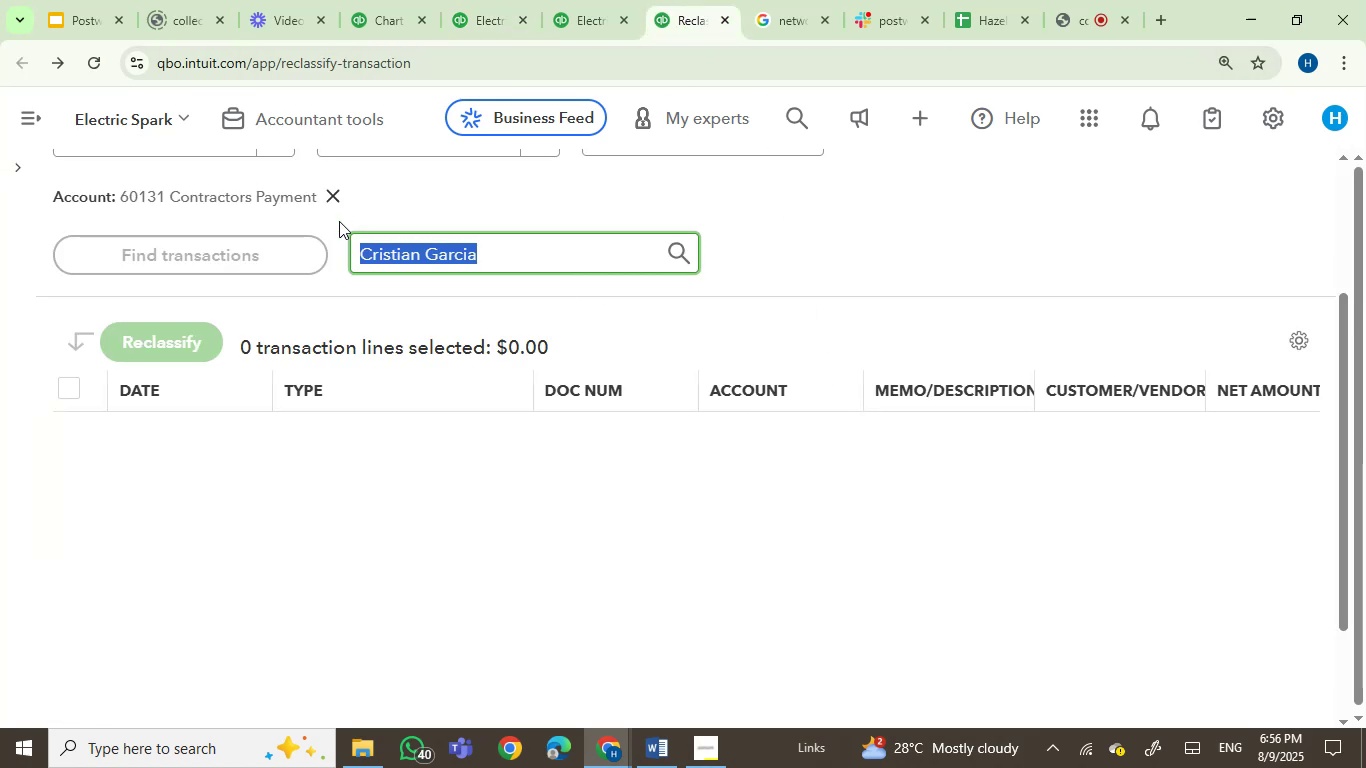 
key(Backspace)
 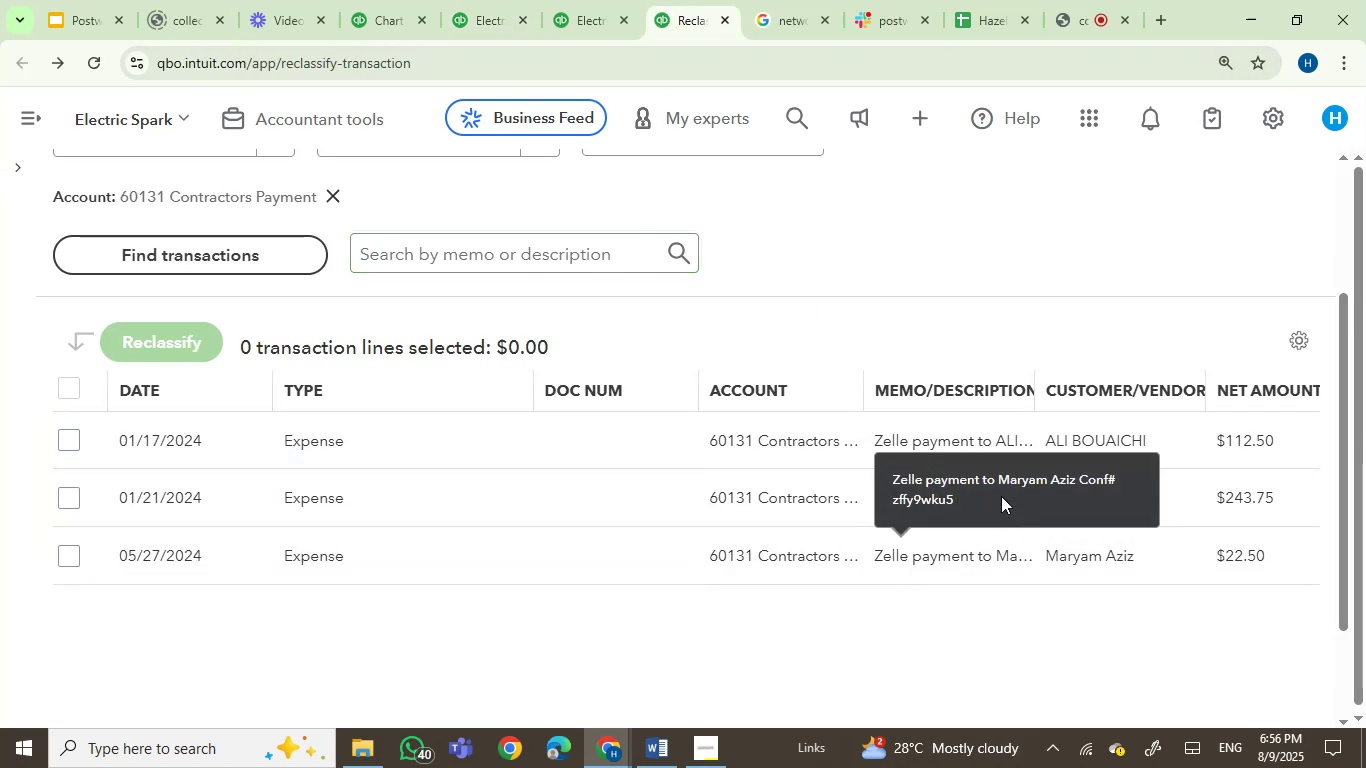 
mouse_move([900, 491])
 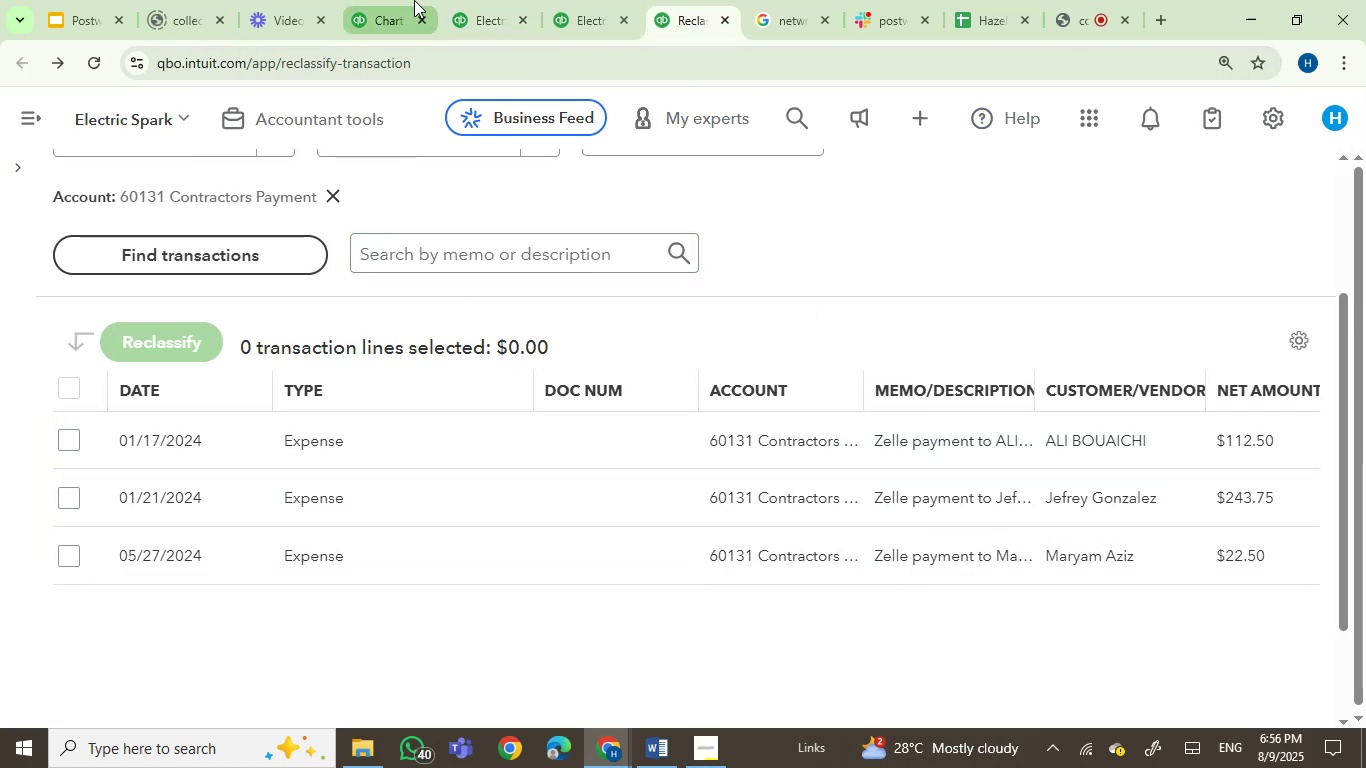 
left_click([385, 0])
 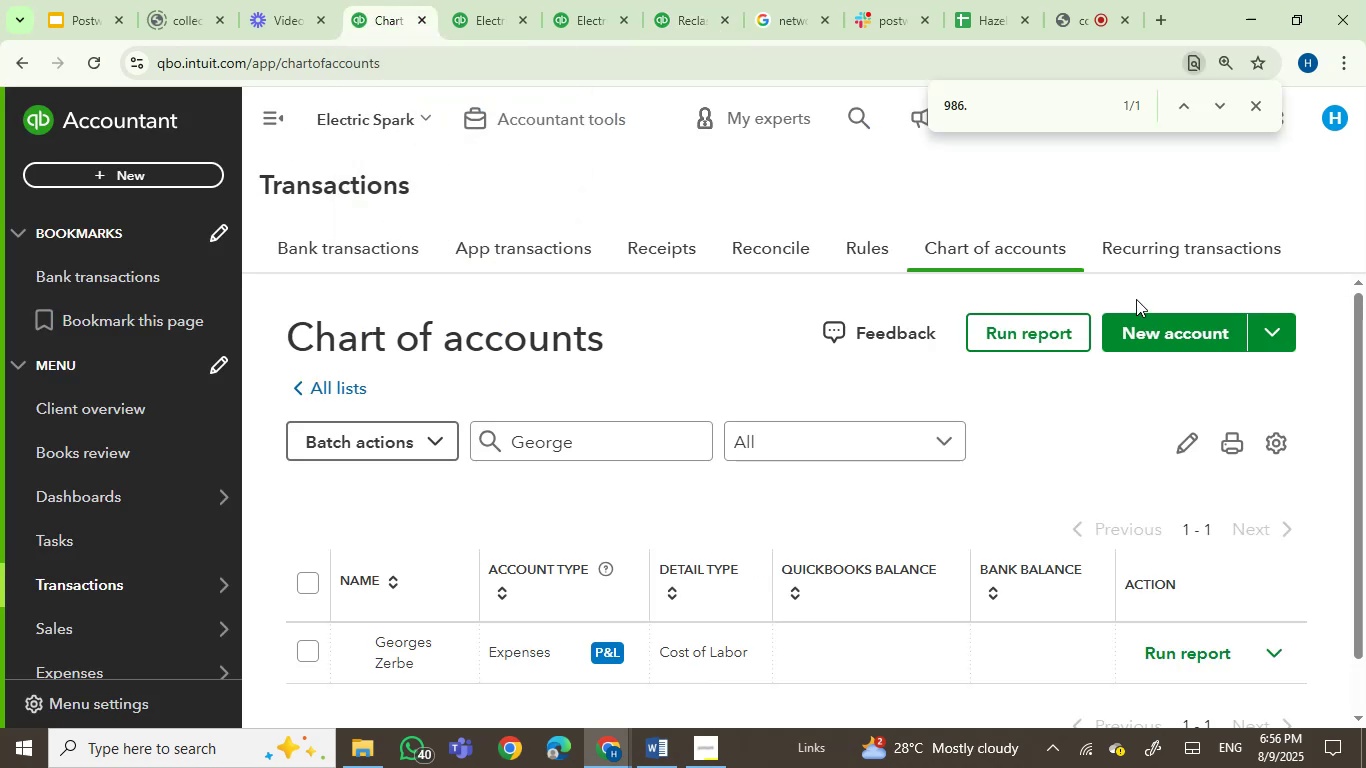 
left_click([1167, 326])
 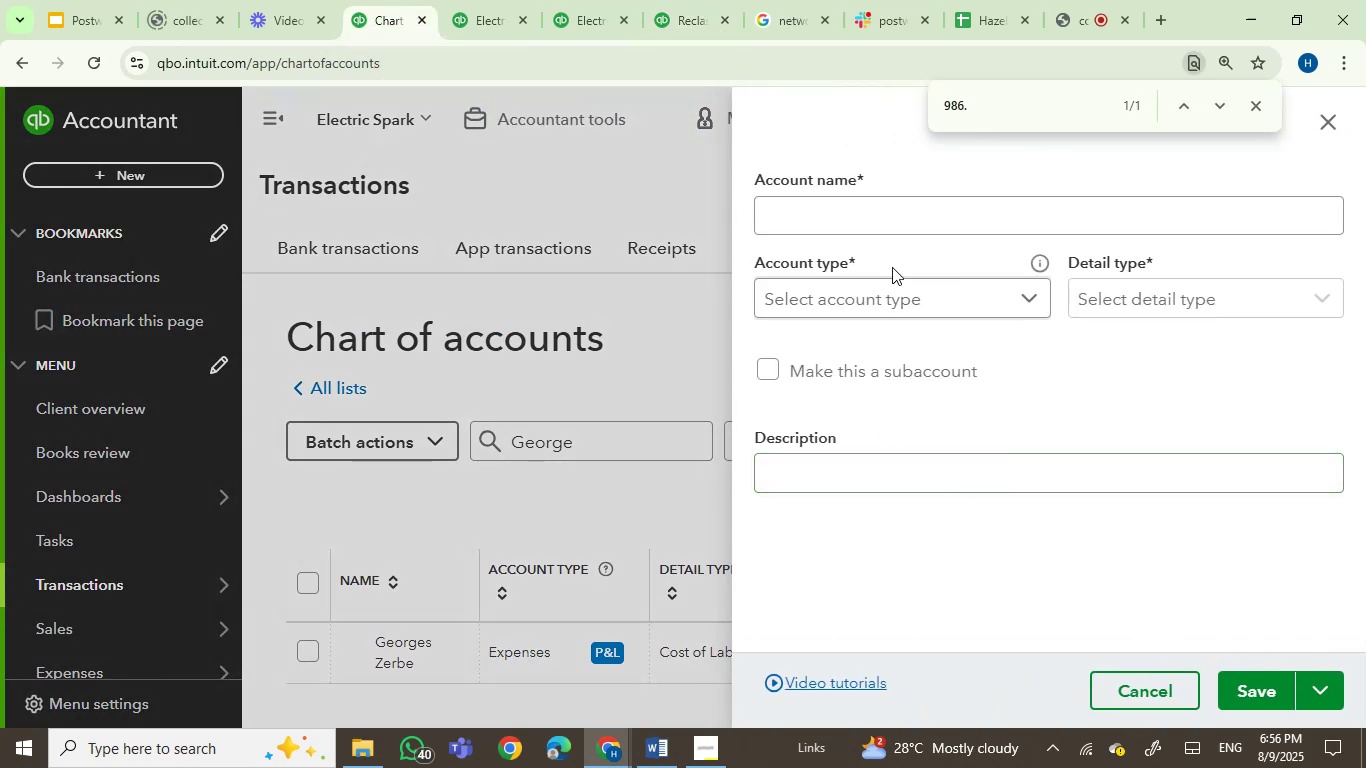 
left_click([876, 224])
 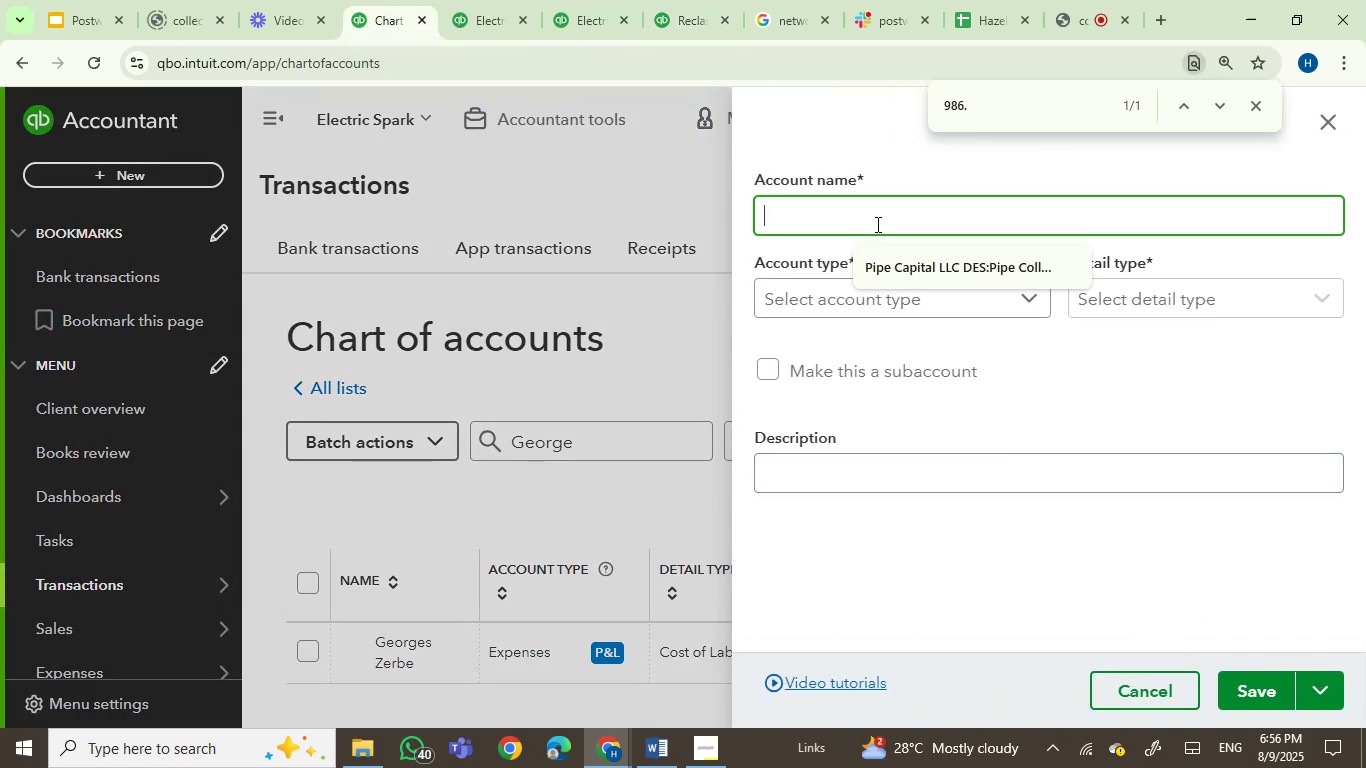 
key(Control+V)
 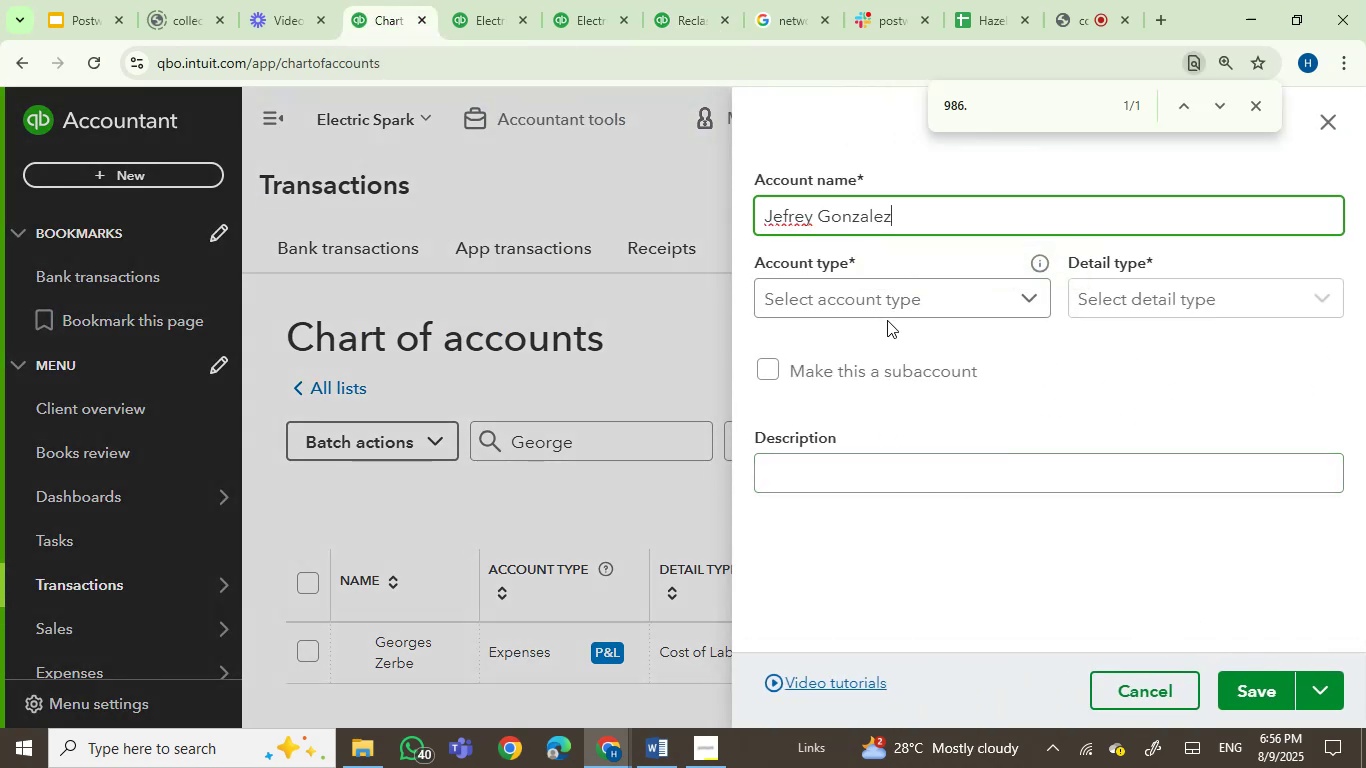 
left_click([898, 307])
 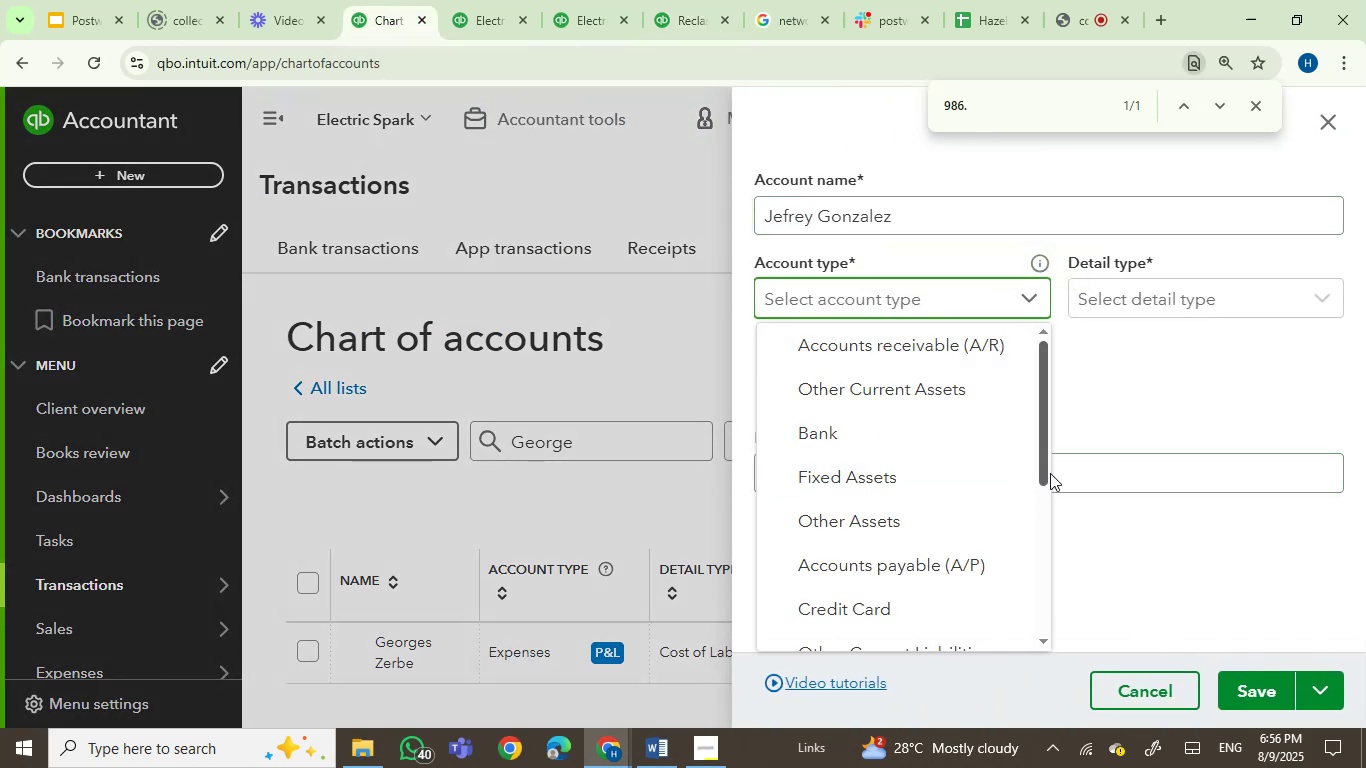 
left_click_drag(start_coordinate=[1046, 467], to_coordinate=[1039, 615])
 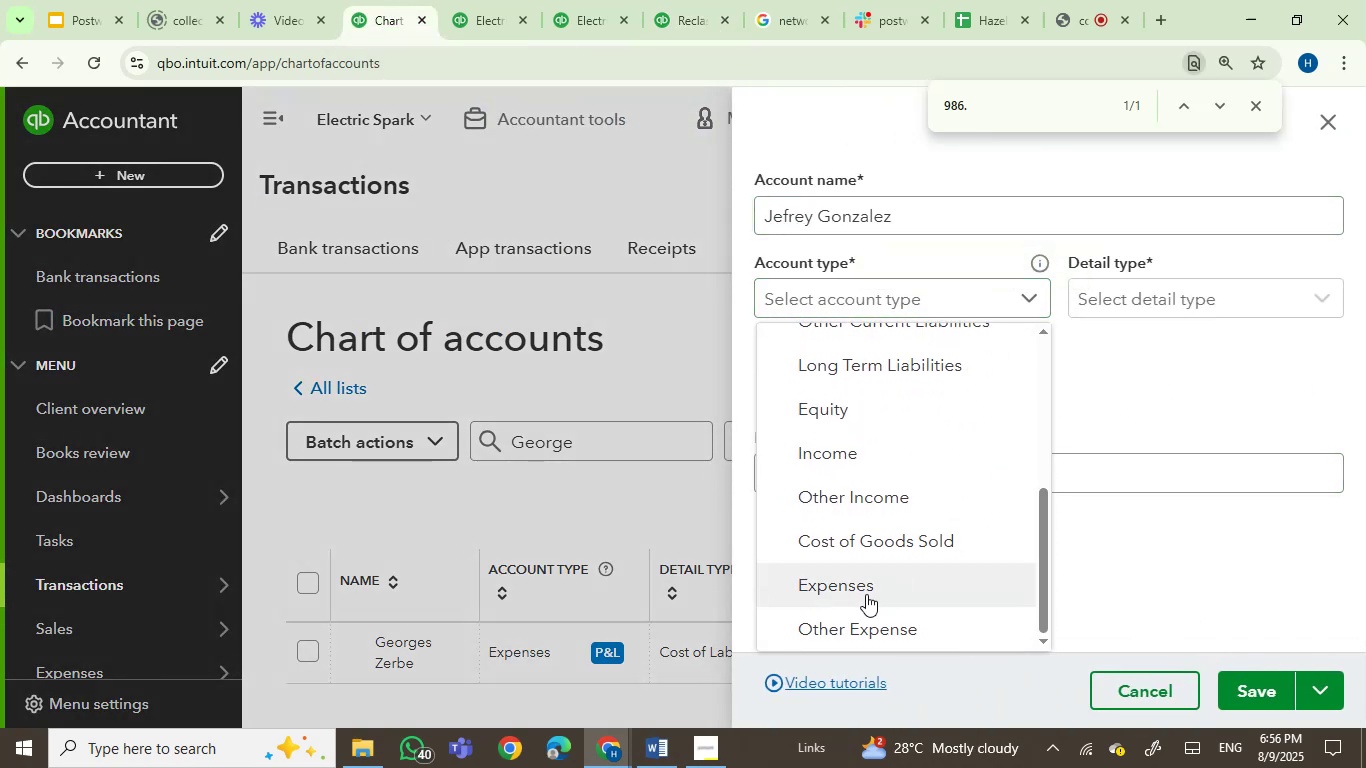 
left_click([866, 594])
 